 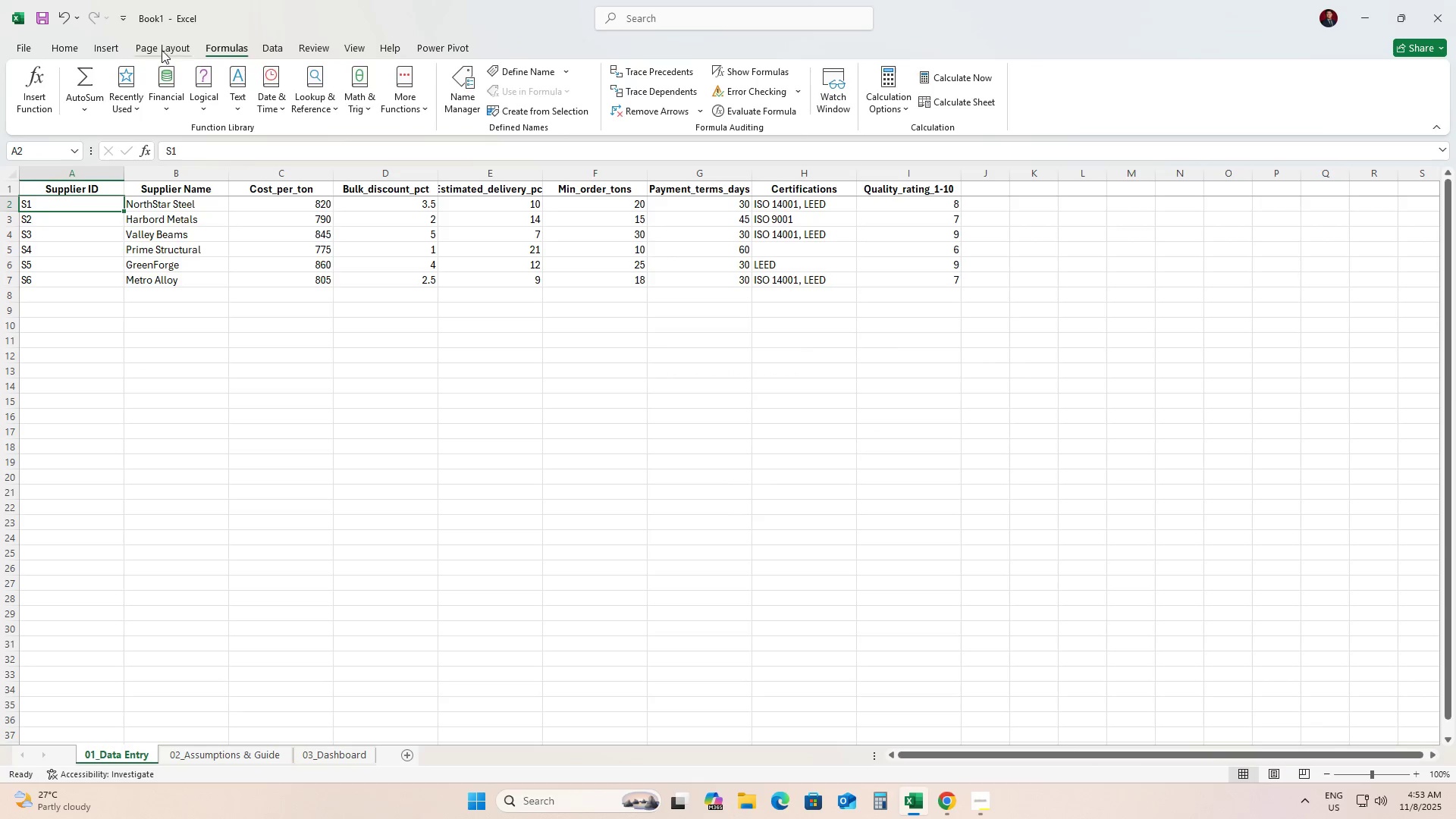 
double_click([162, 50])
 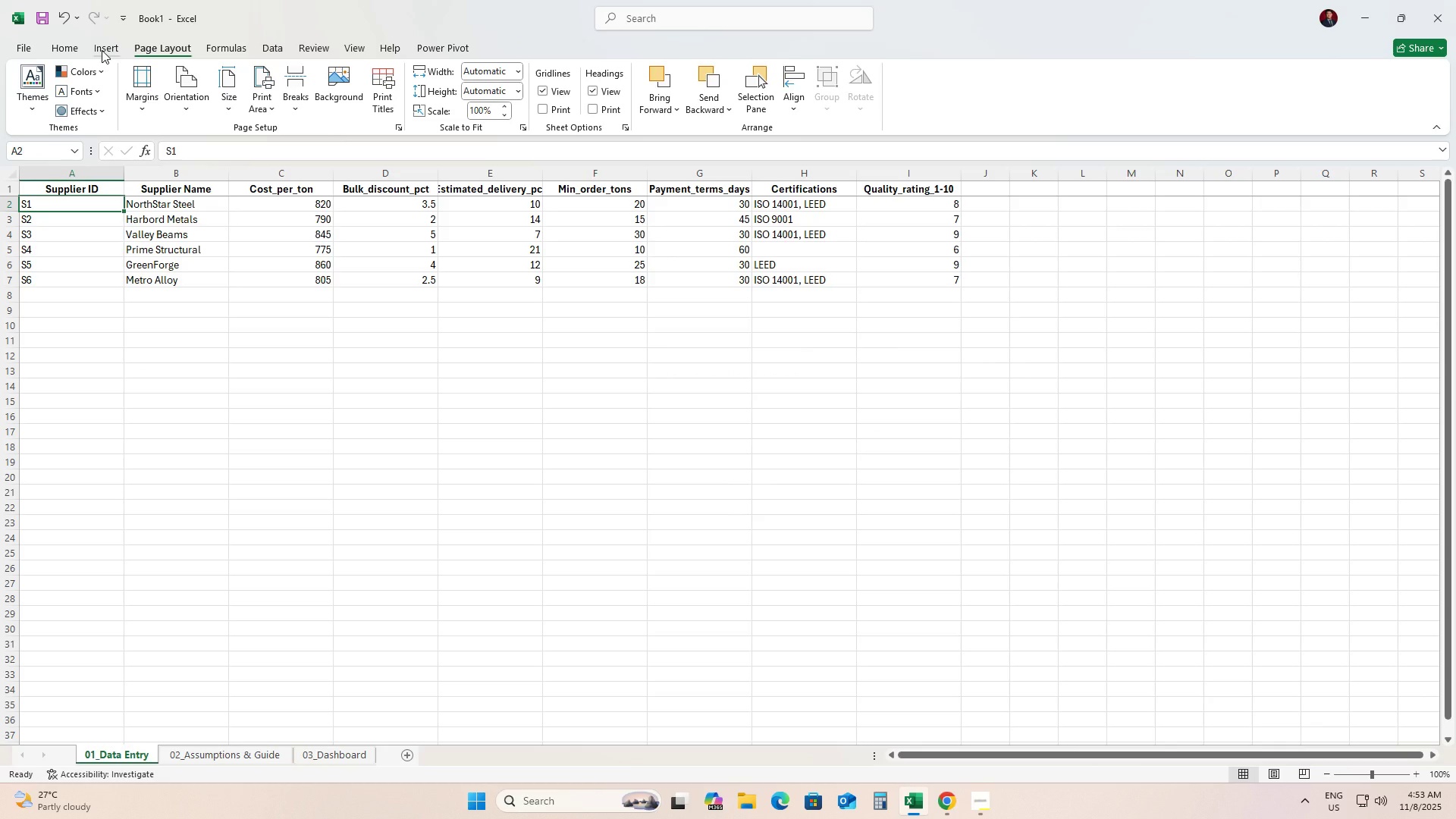 
left_click([102, 50])
 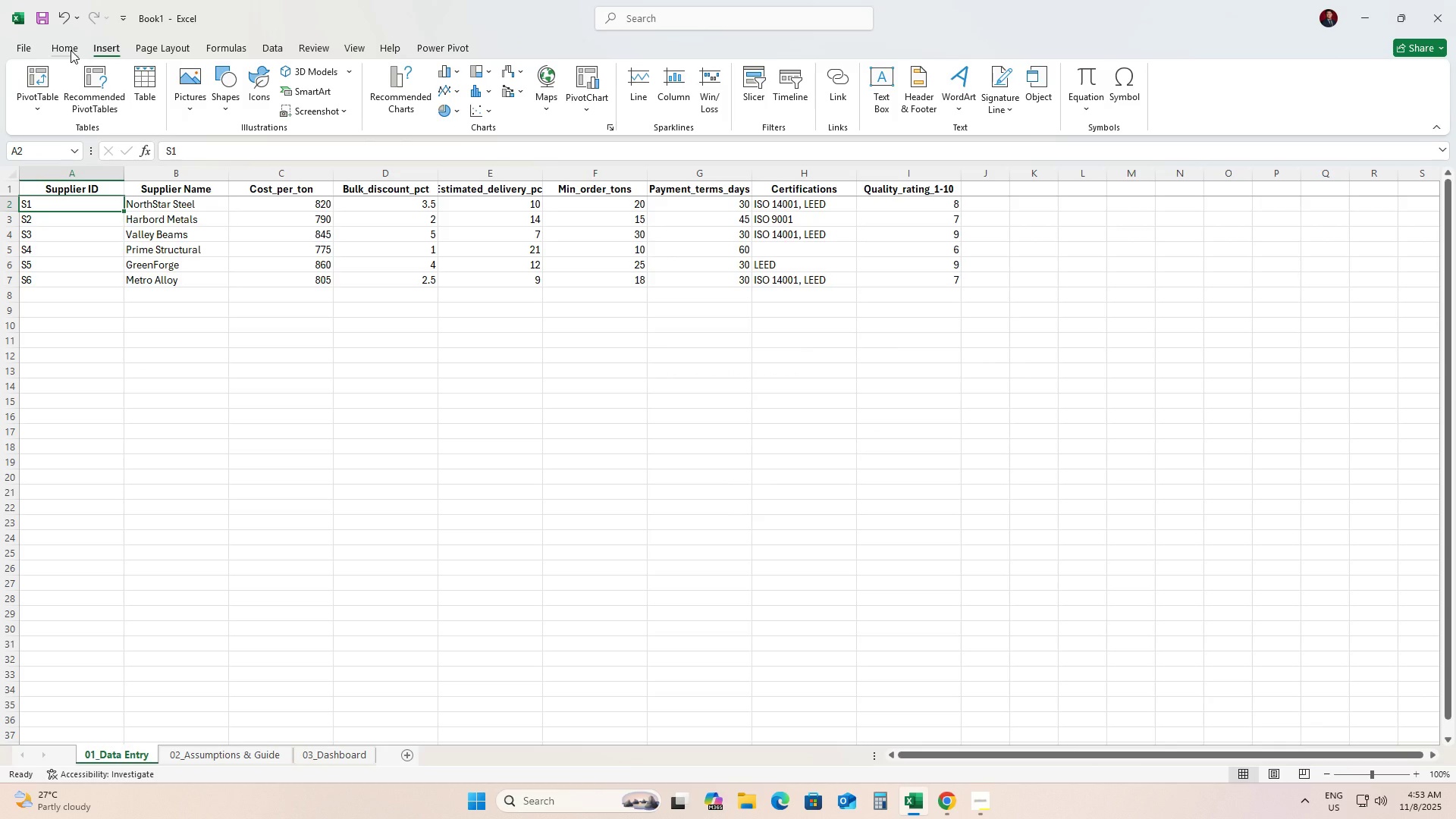 
left_click([71, 50])
 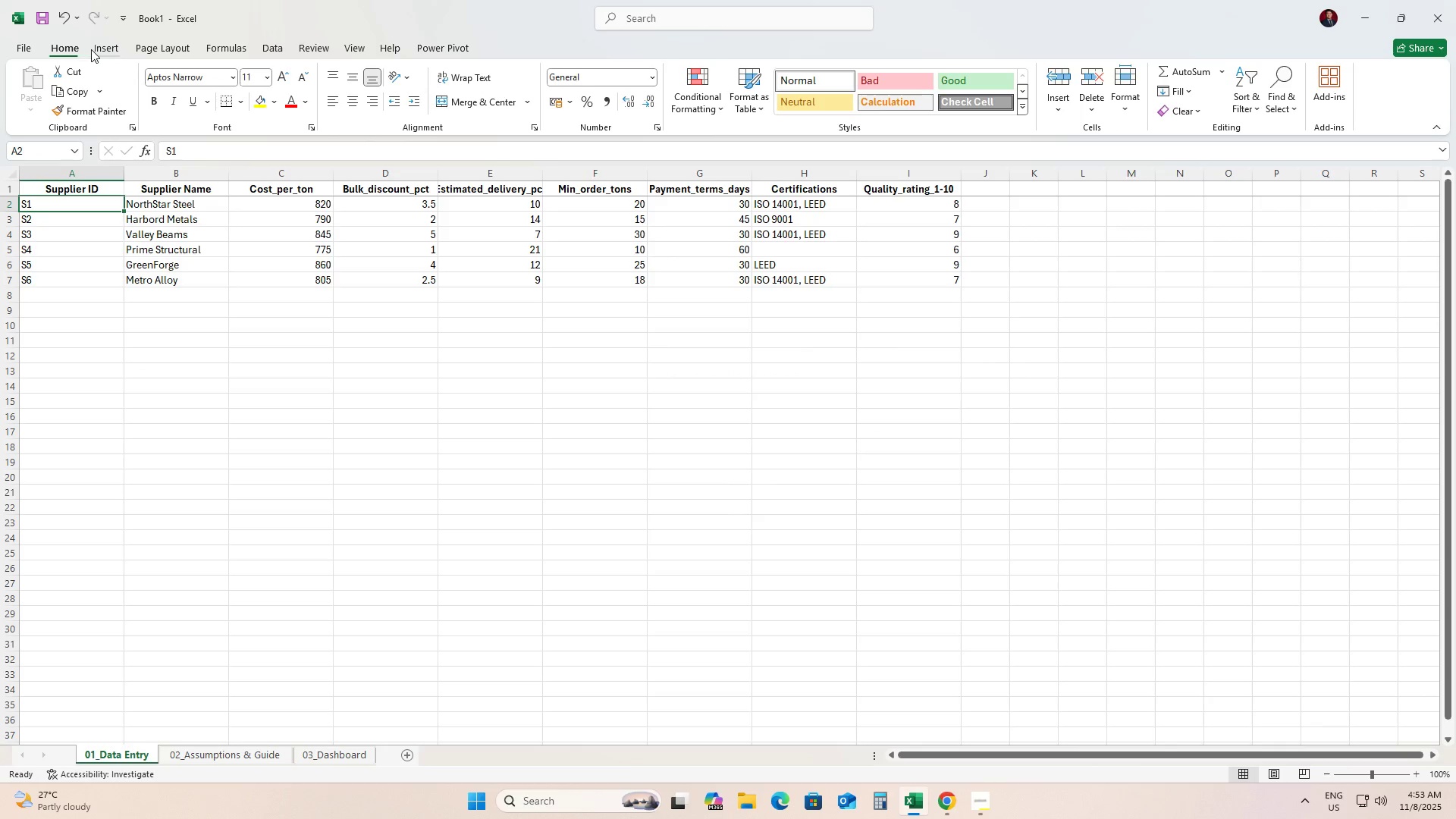 
left_click([91, 49])
 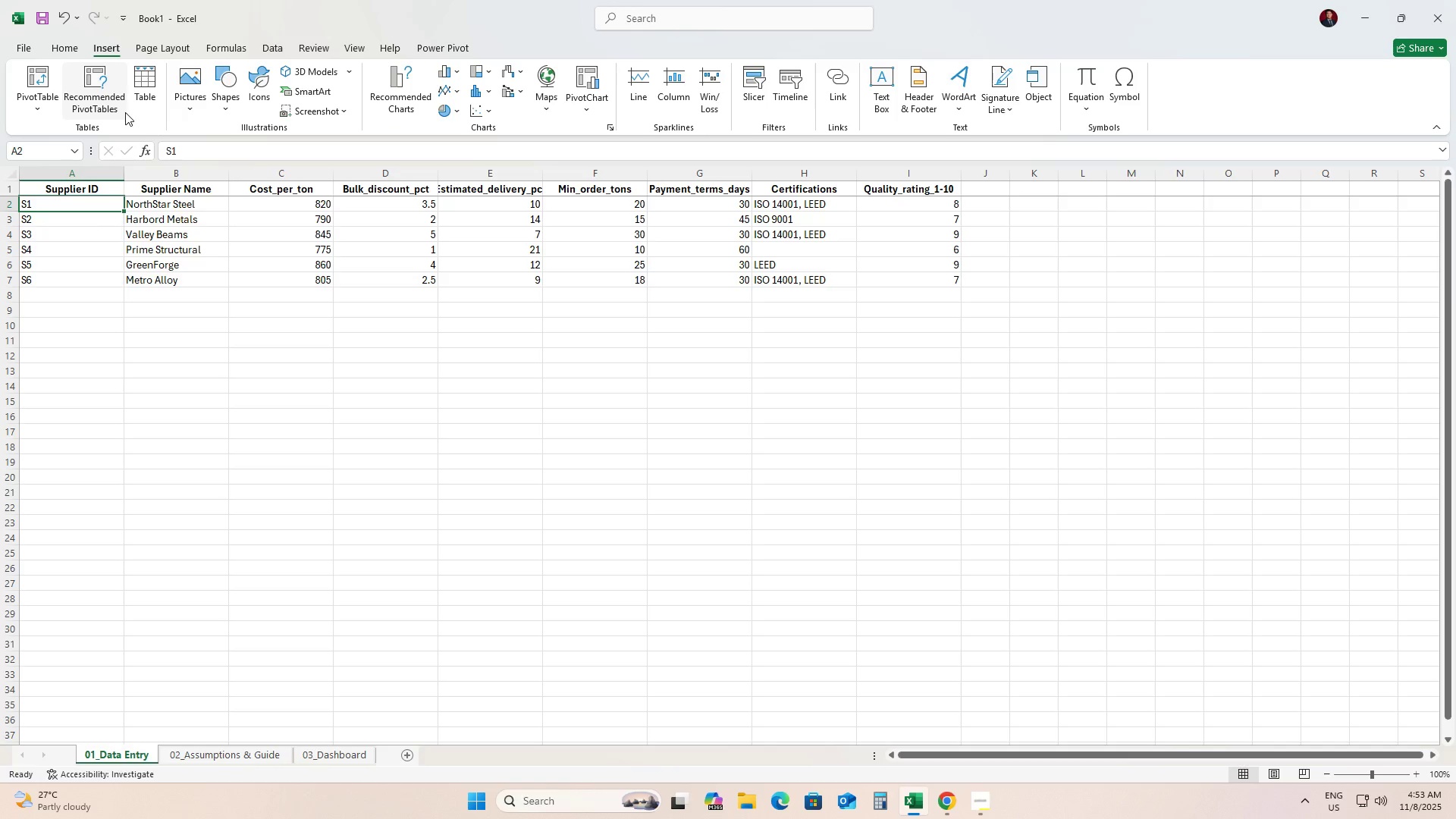 
left_click([145, 83])
 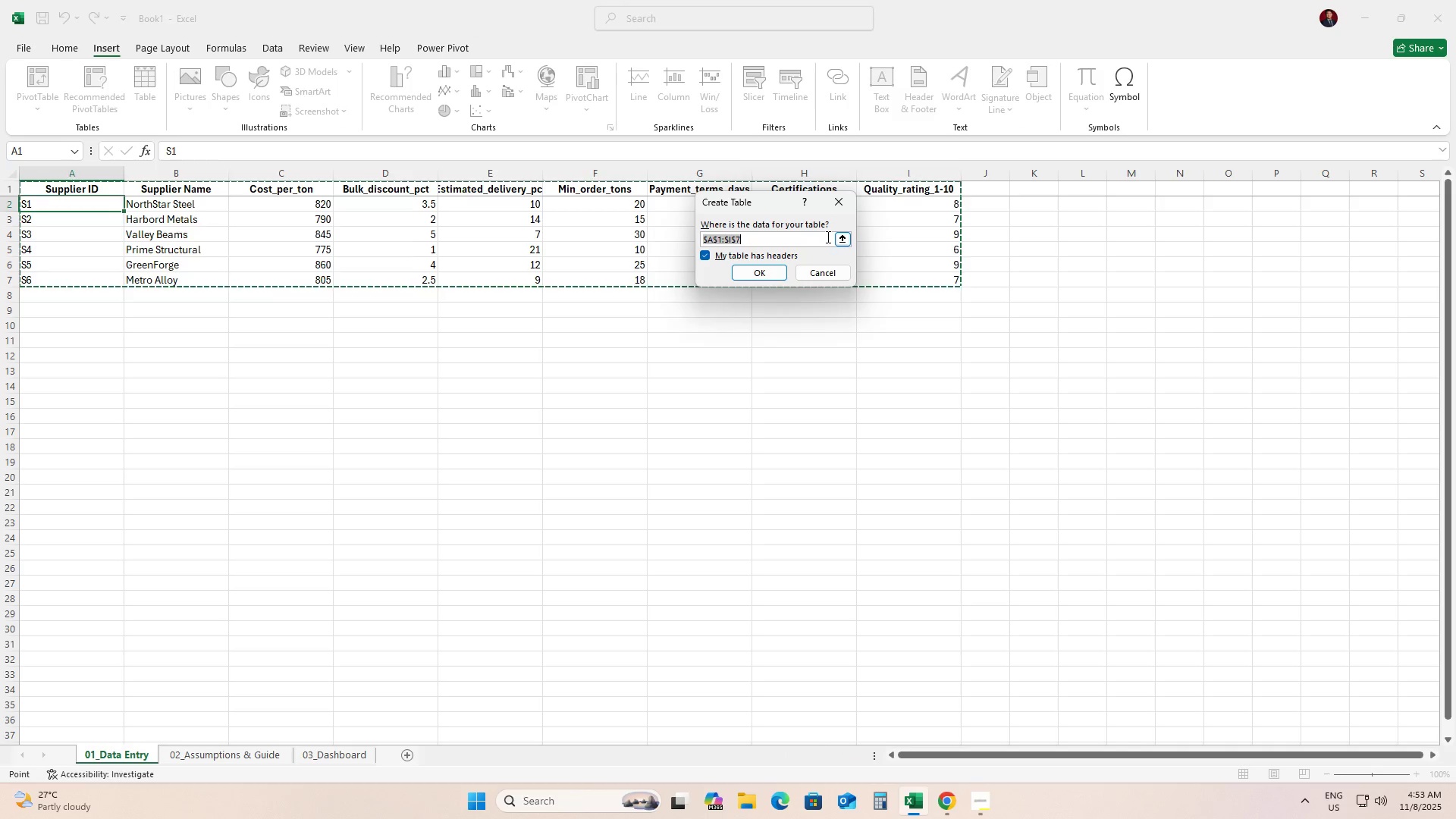 
wait(5.91)
 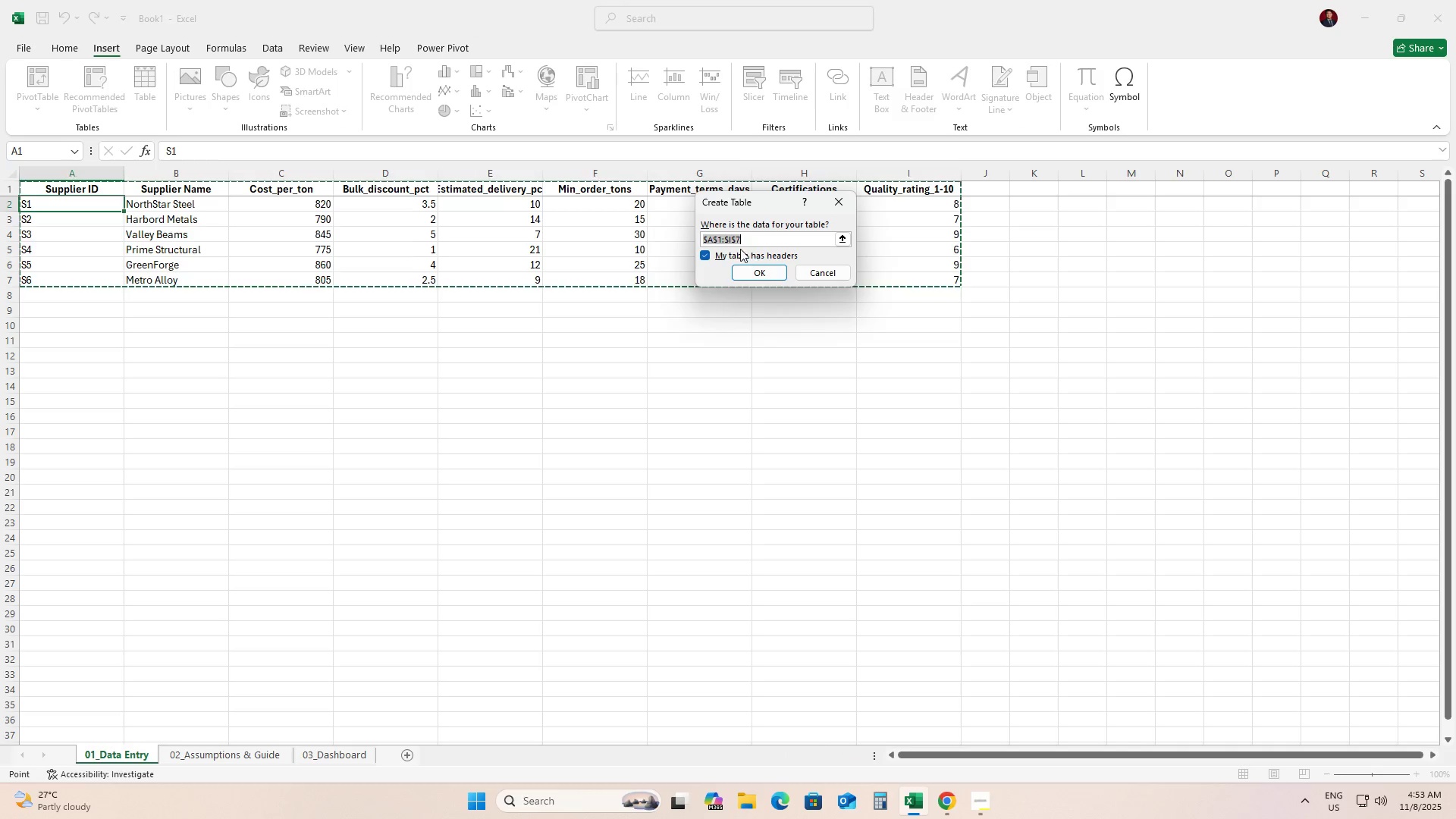 
left_click([764, 273])
 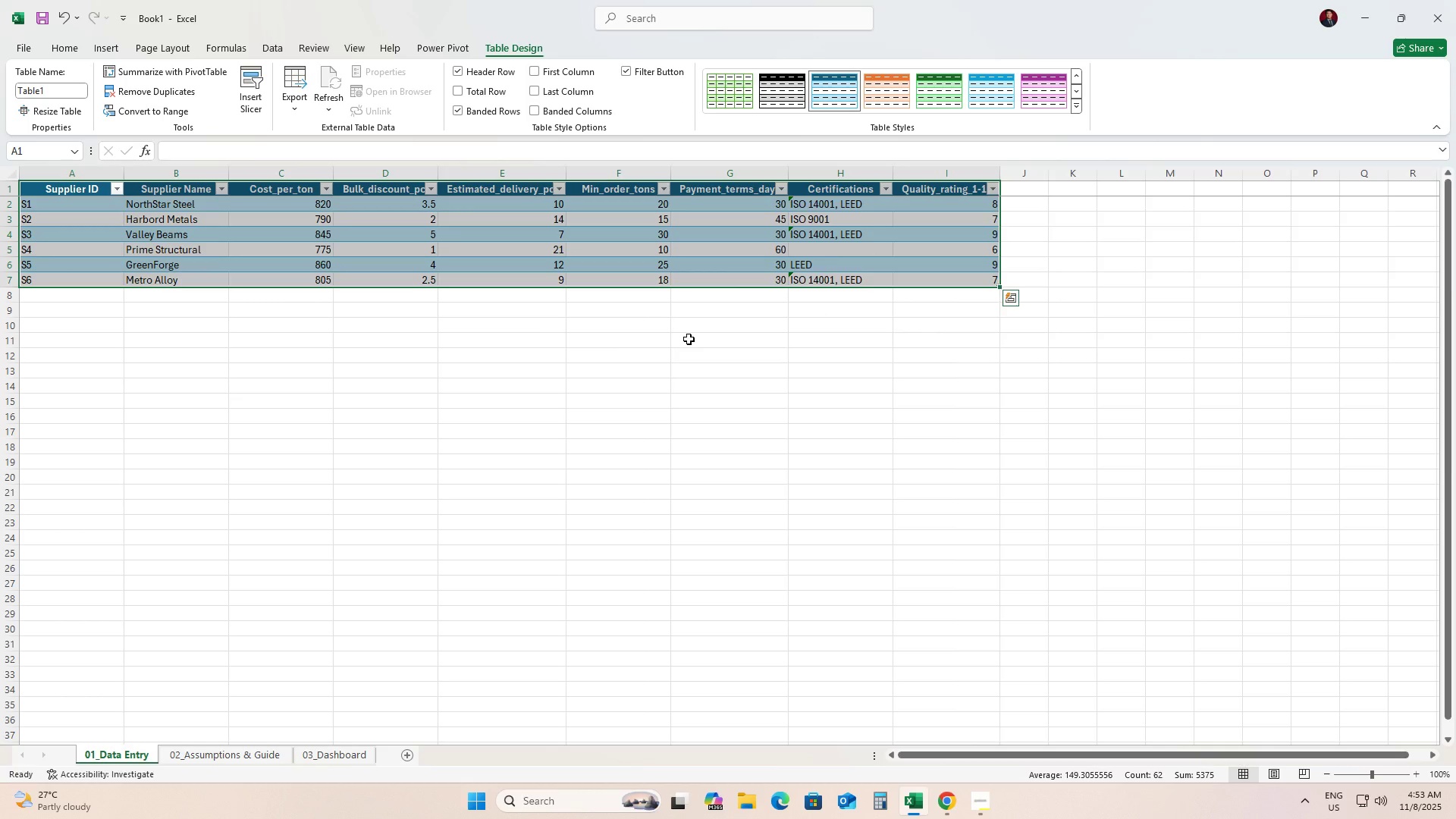 
left_click([600, 356])
 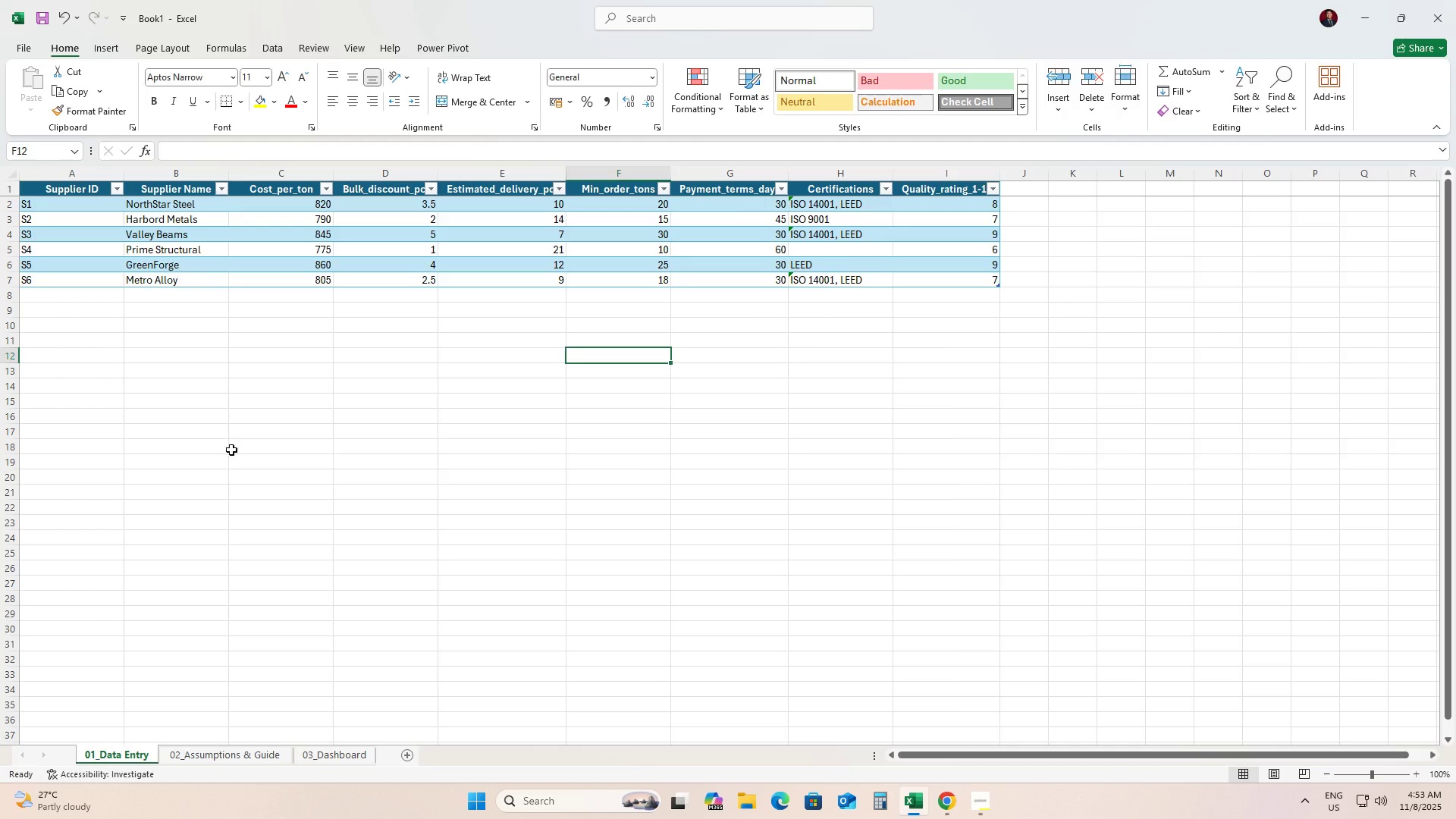 
left_click([226, 477])
 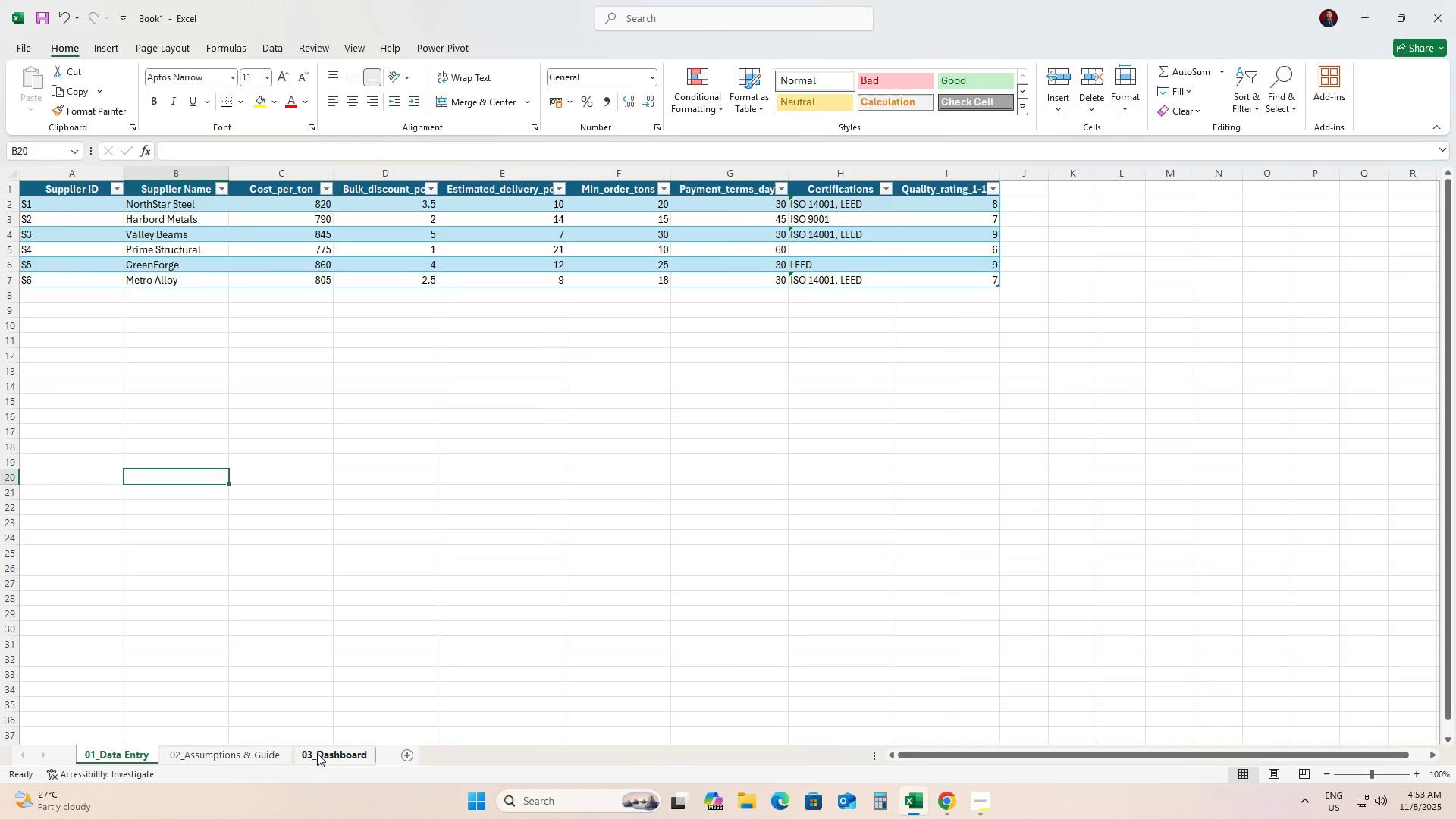 
left_click([317, 752])
 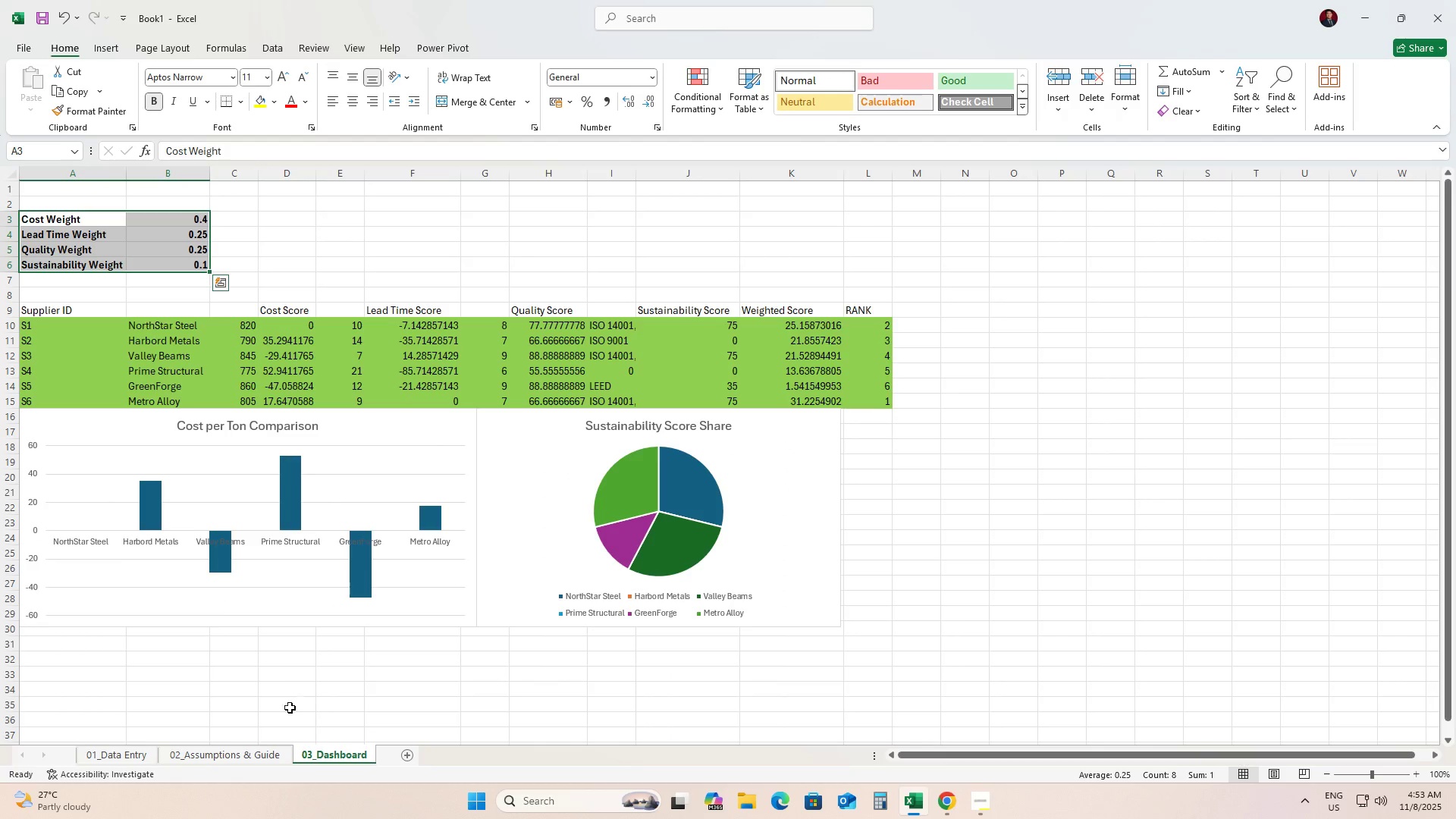 
left_click([221, 762])
 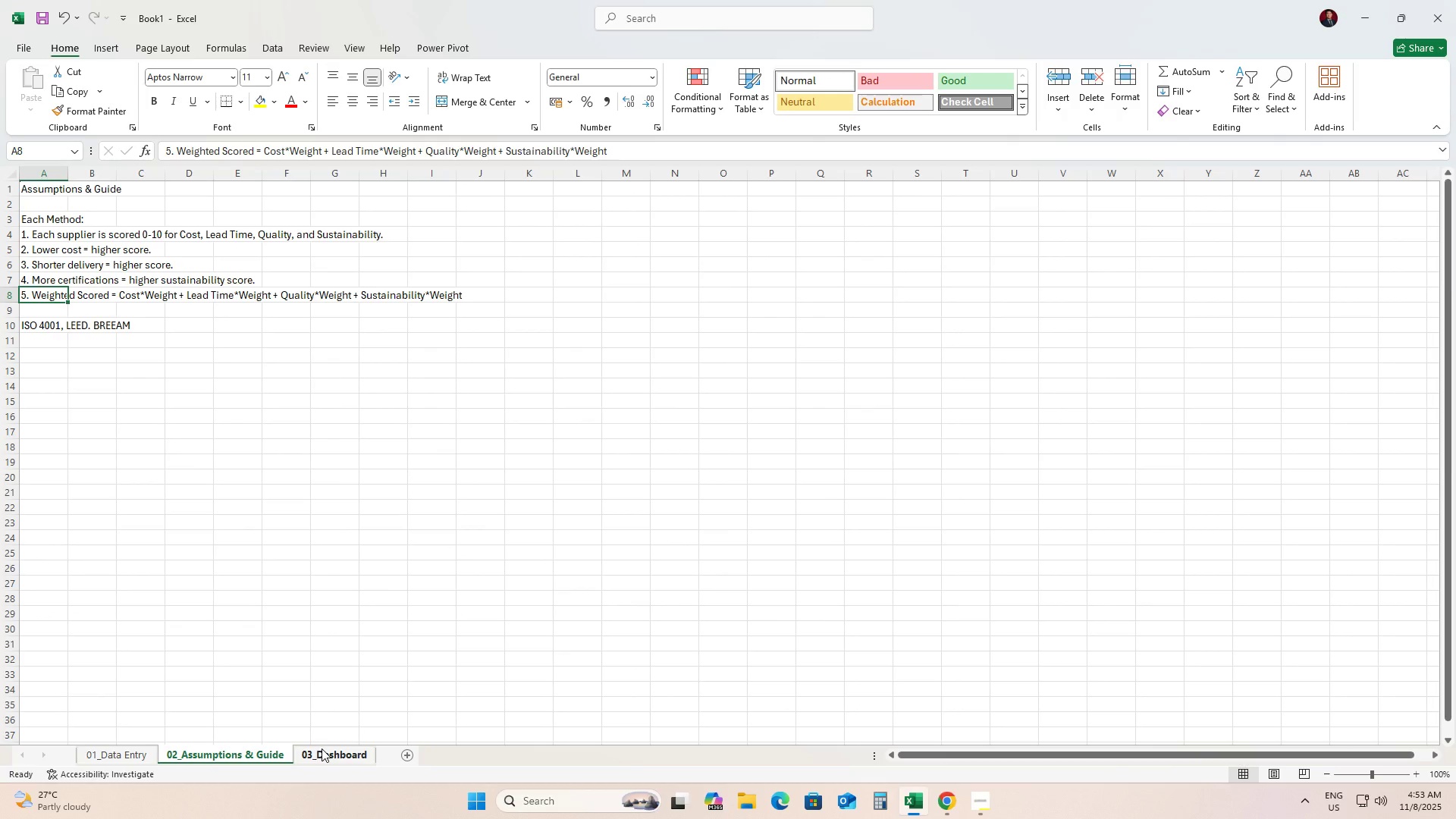 
left_click([322, 748])
 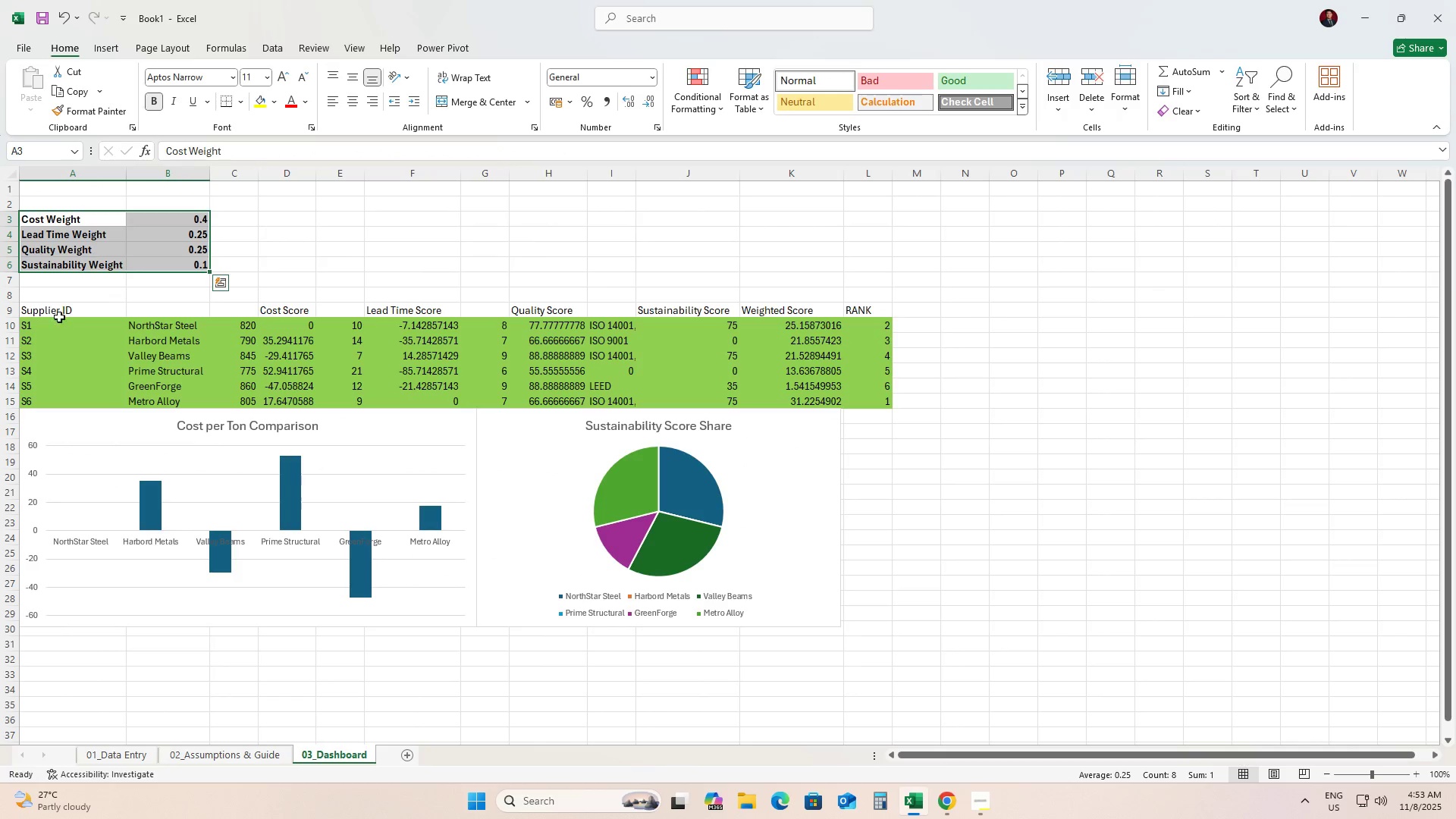 
left_click_drag(start_coordinate=[56, 308], to_coordinate=[864, 307])
 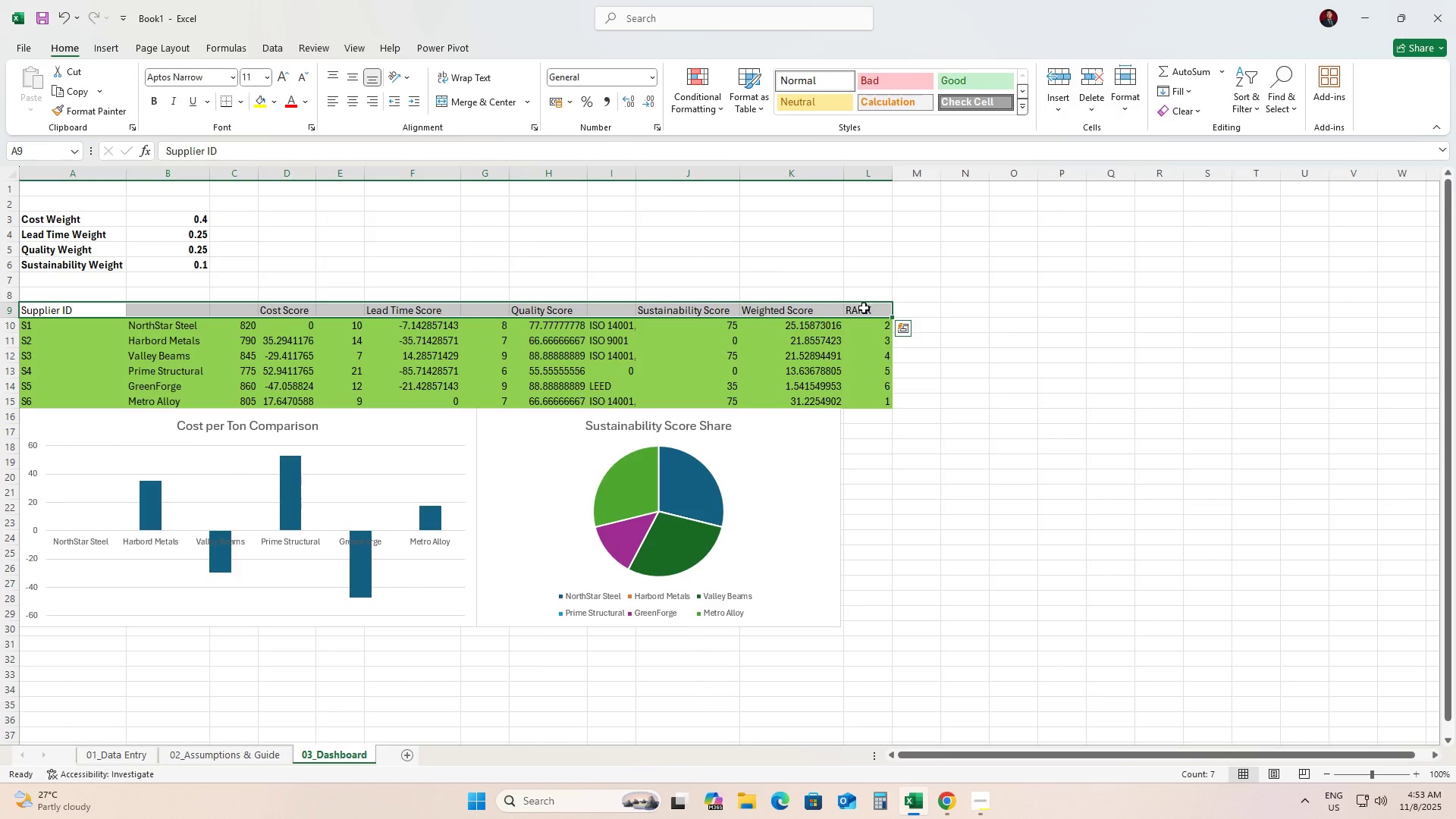 
key(Control+B)
 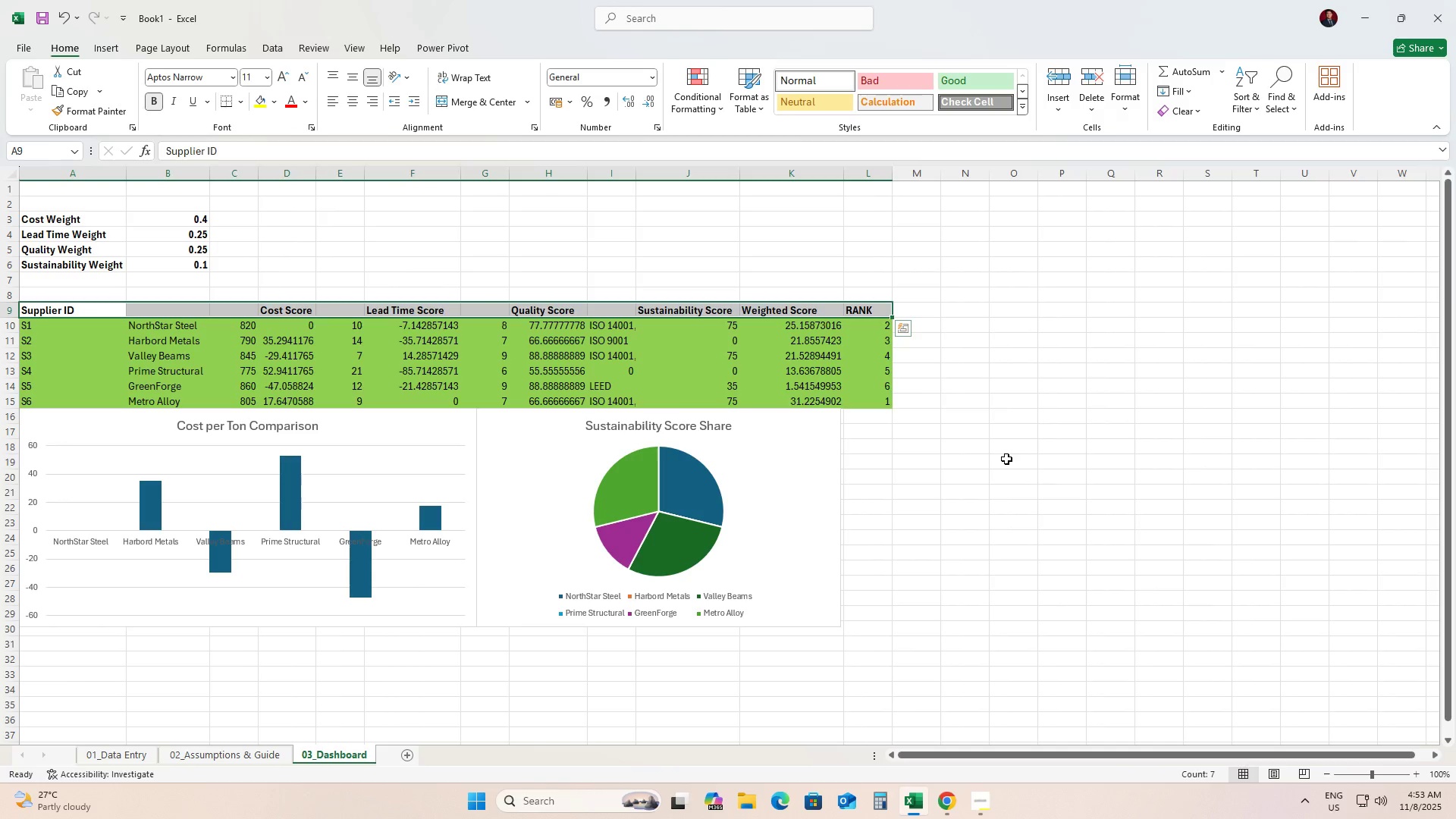 
left_click([1006, 459])
 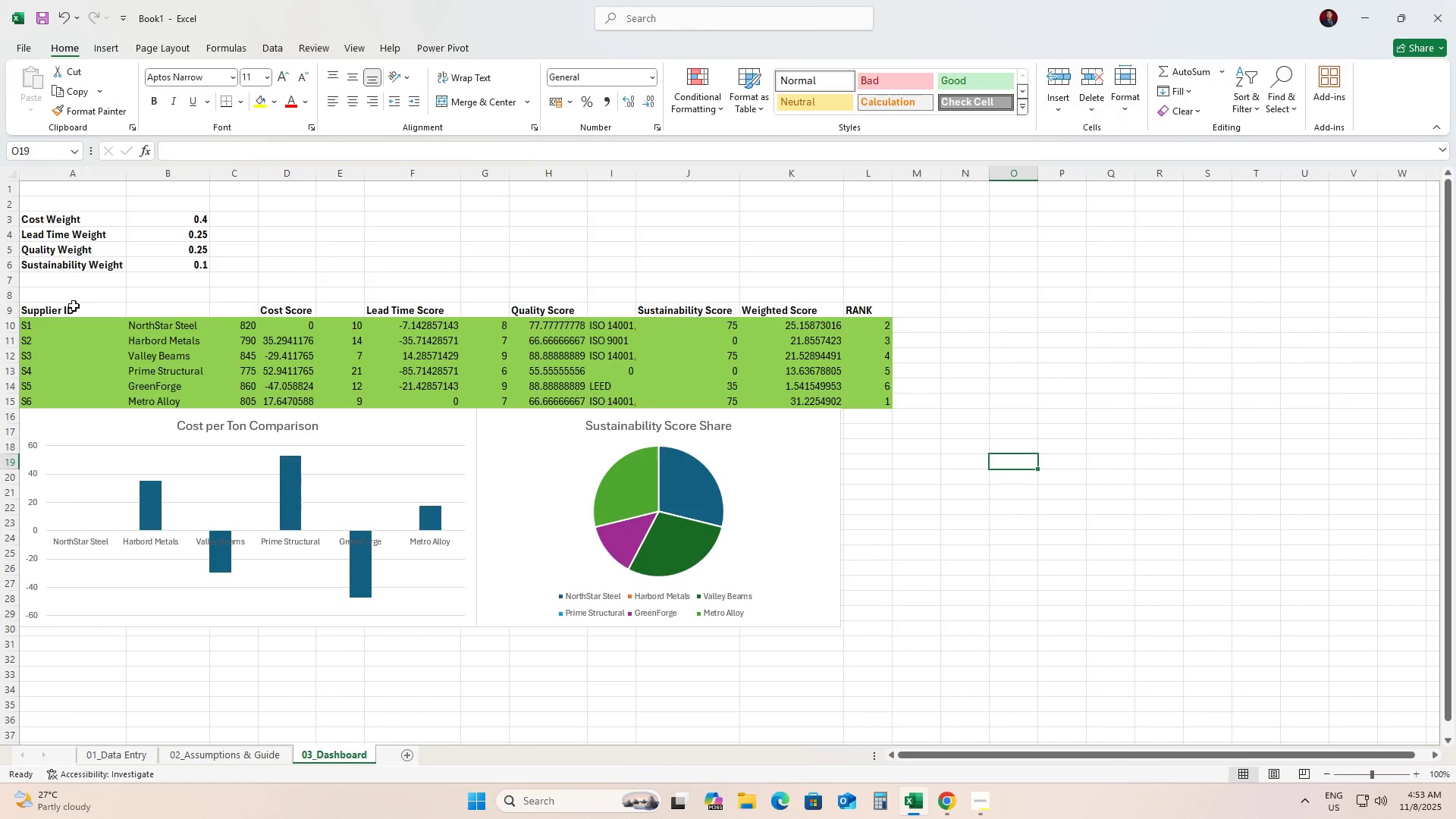 
left_click_drag(start_coordinate=[64, 313], to_coordinate=[878, 313])
 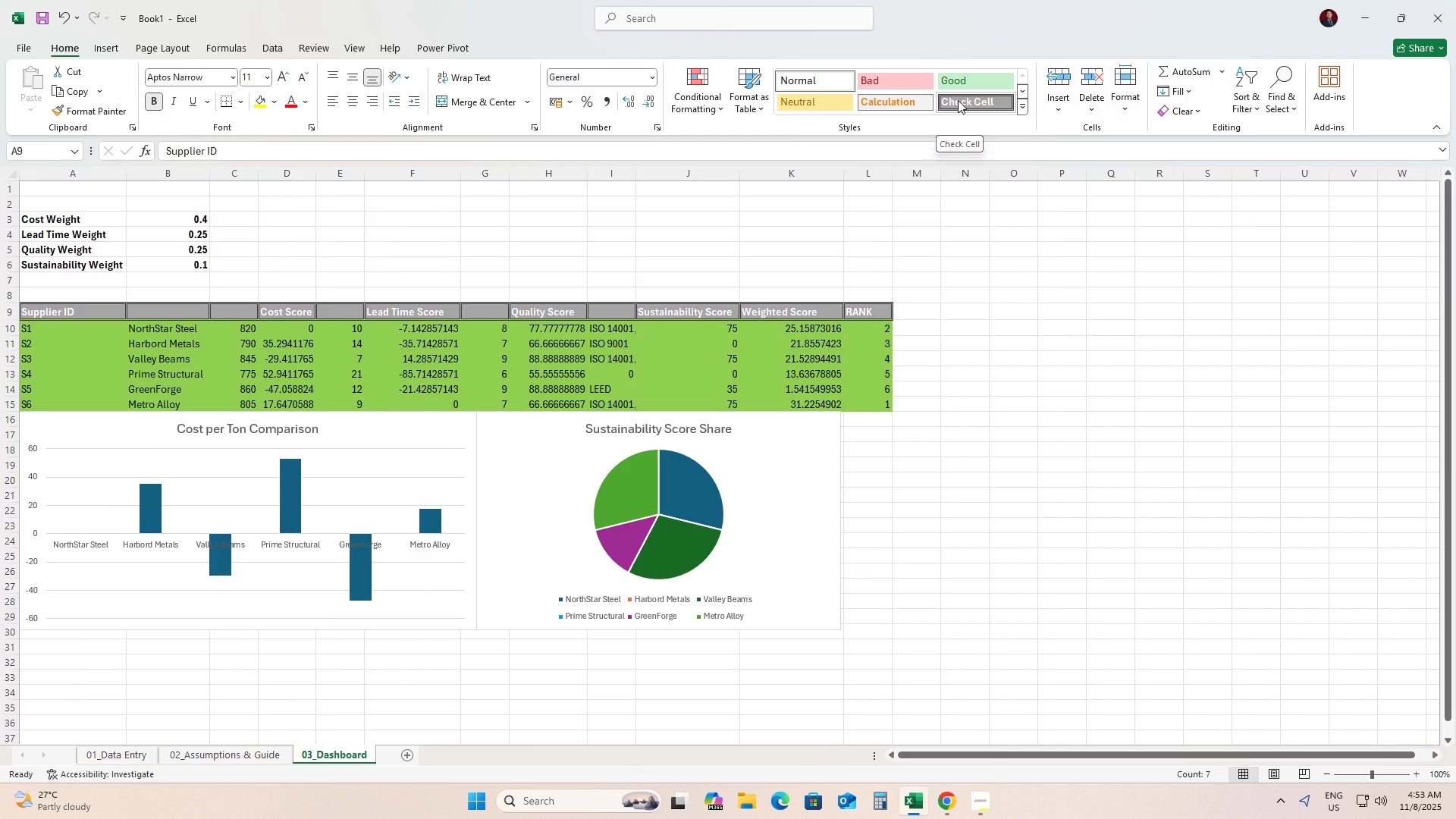 
left_click([958, 100])
 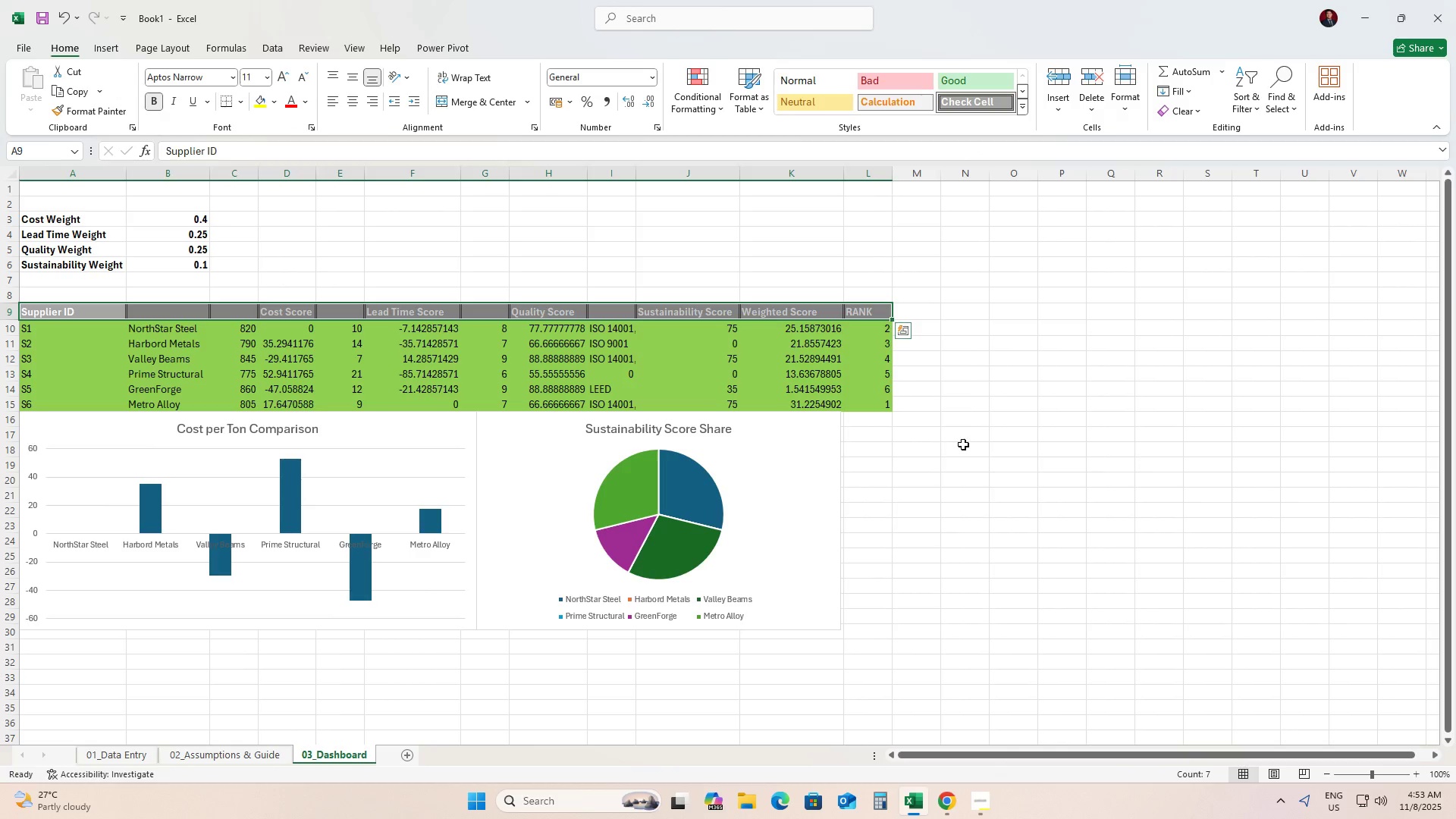 
left_click([963, 444])
 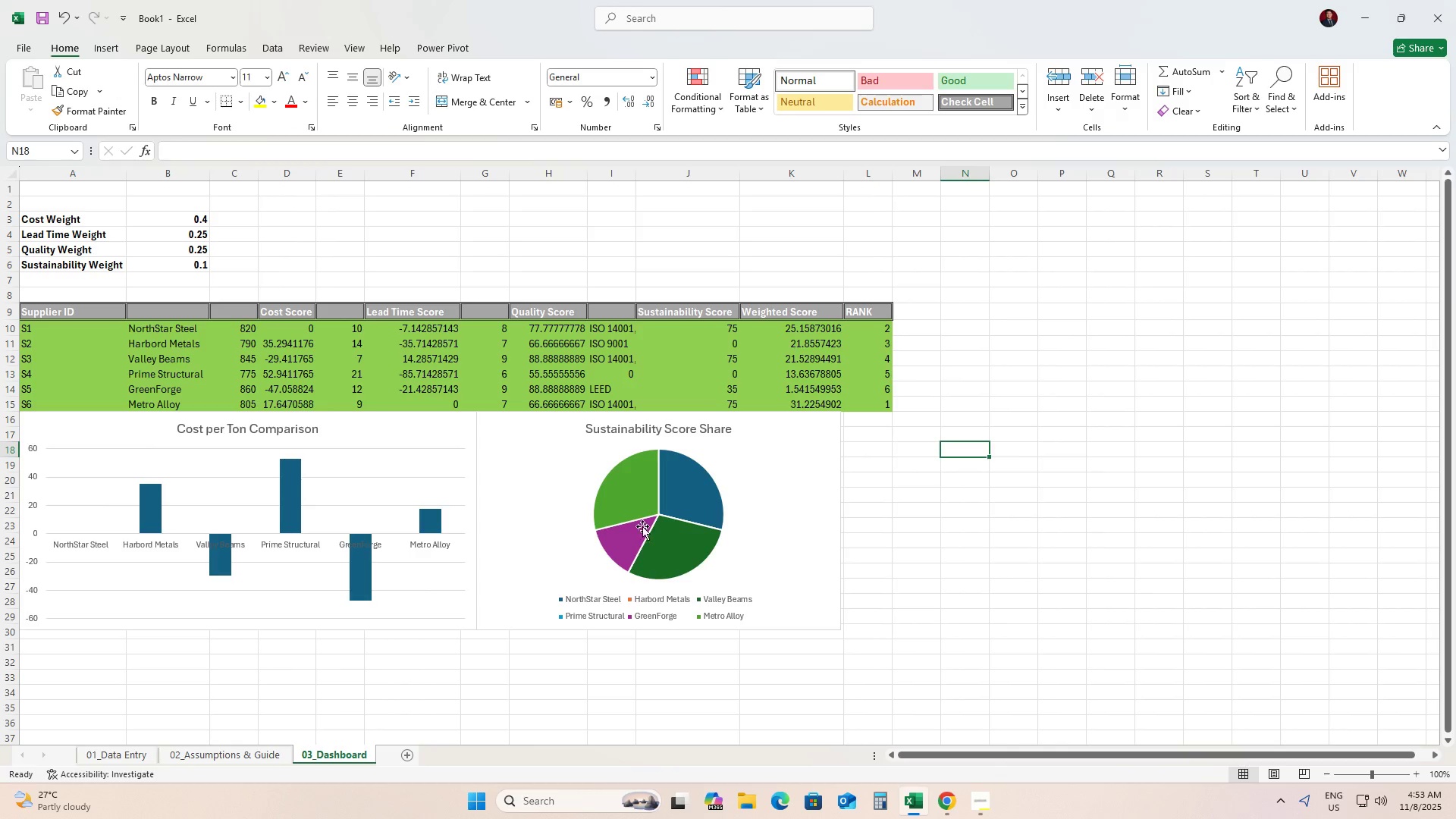 
left_click([1041, 554])
 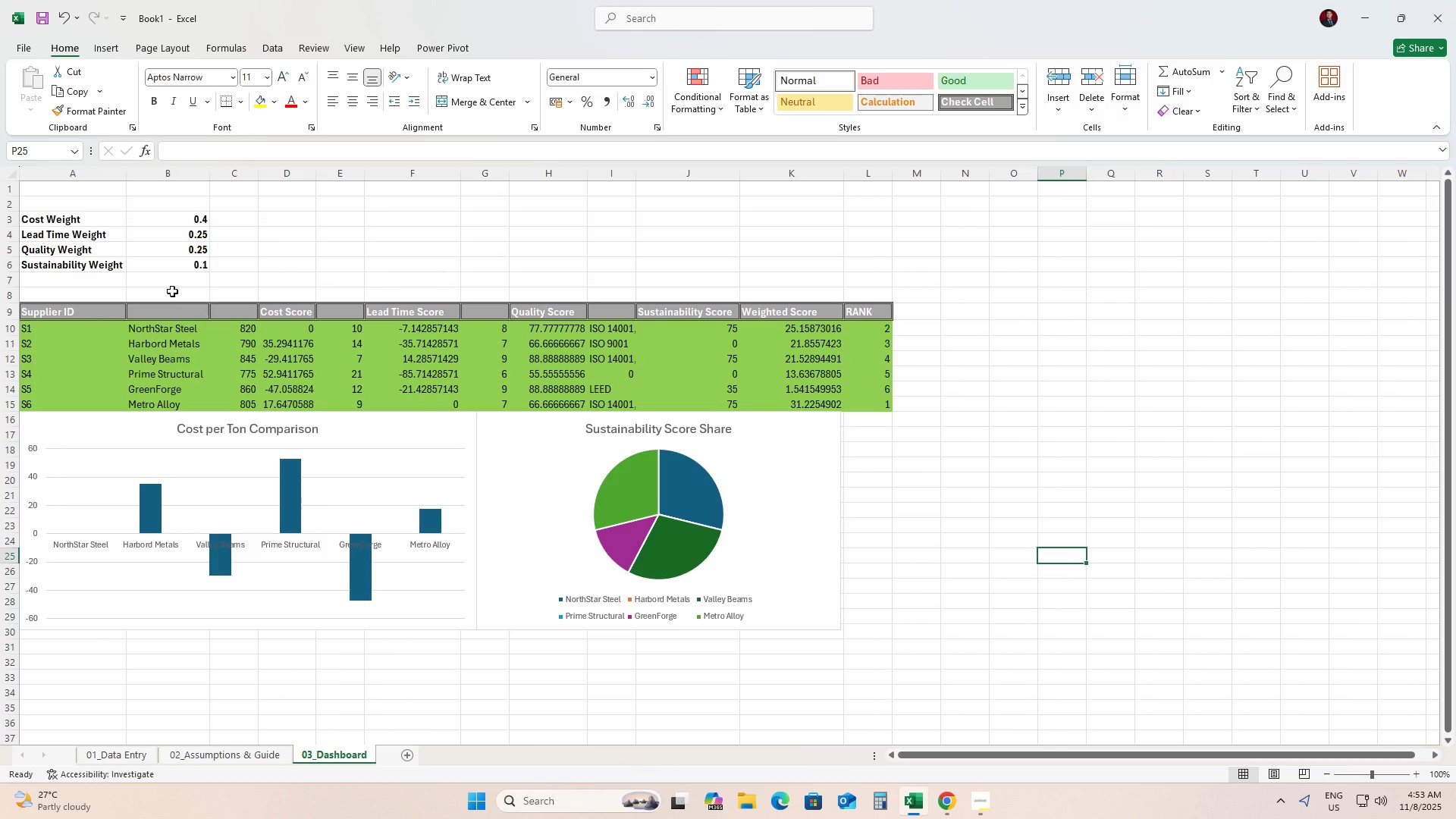 
left_click_drag(start_coordinate=[67, 218], to_coordinate=[189, 267])
 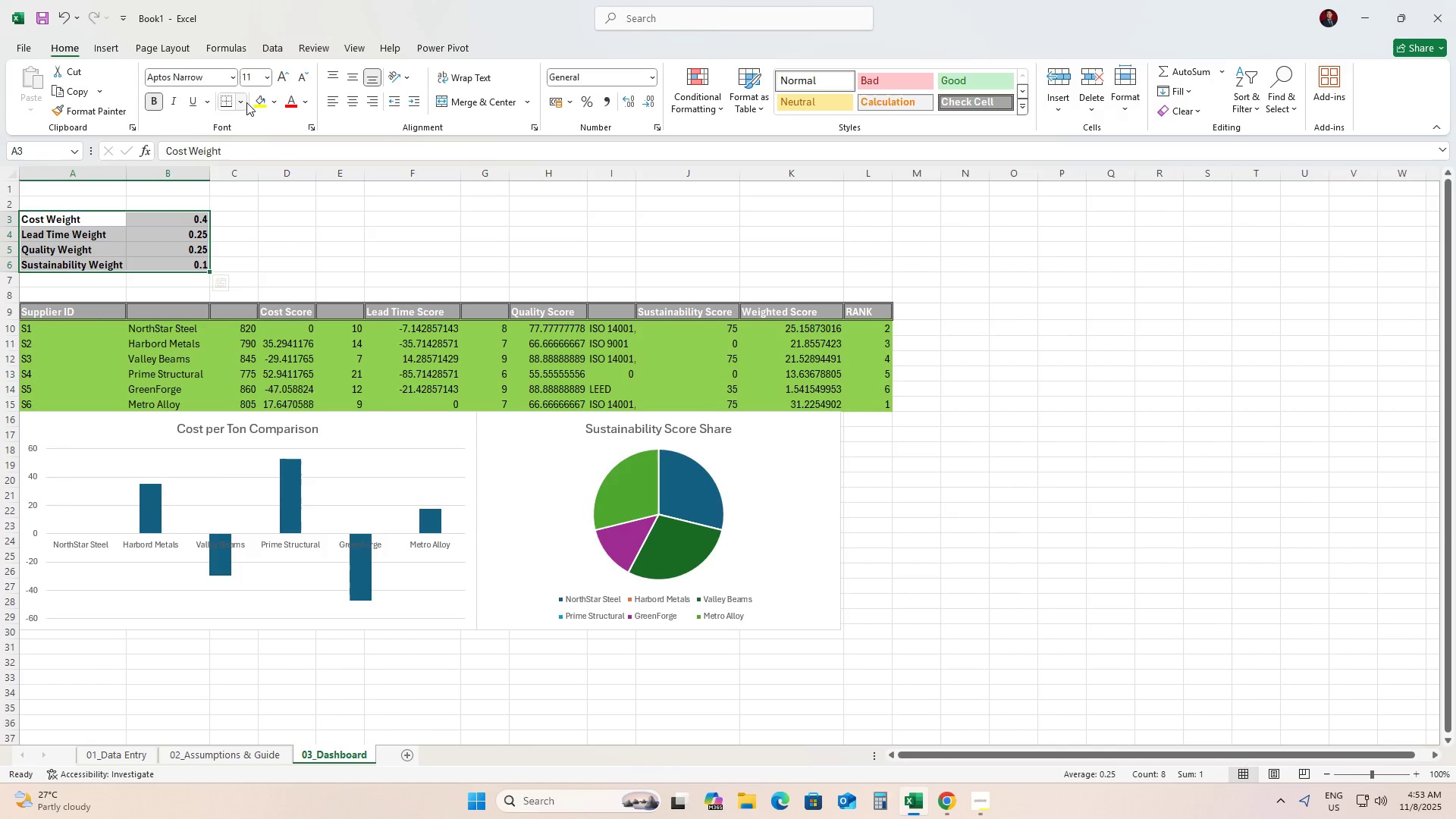 
left_click([246, 101])
 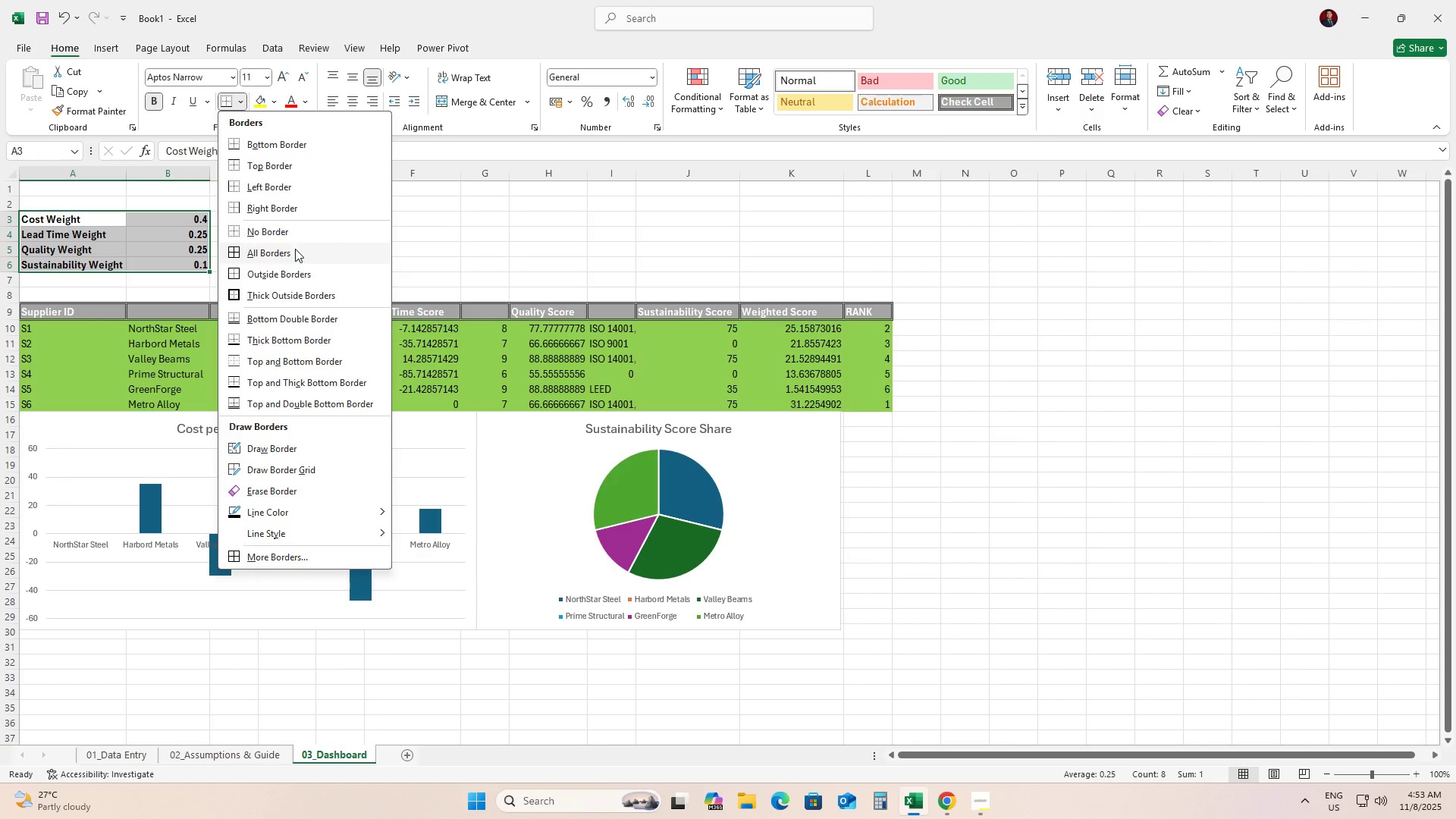 
left_click([296, 250])
 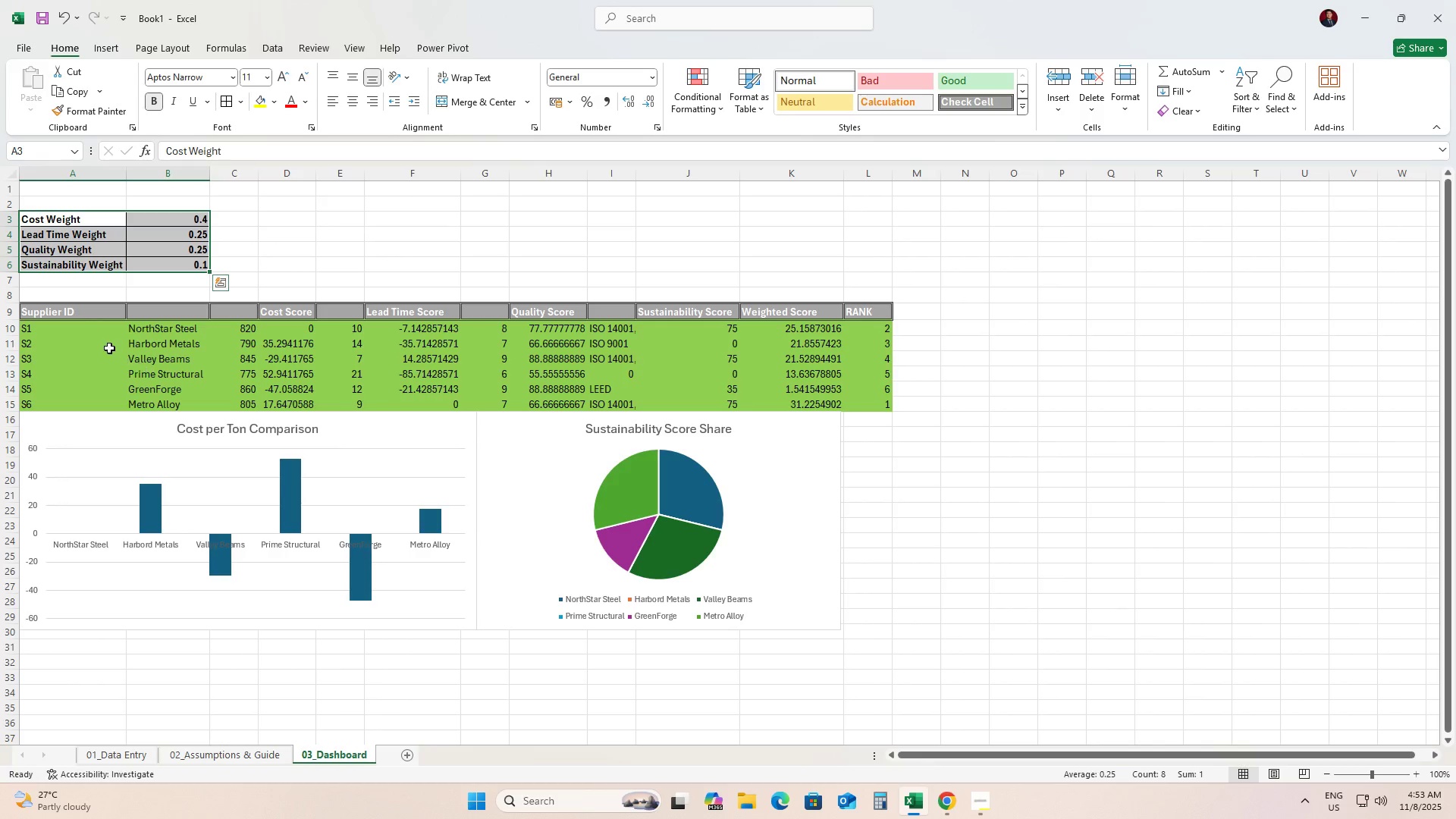 
left_click_drag(start_coordinate=[66, 313], to_coordinate=[871, 409])
 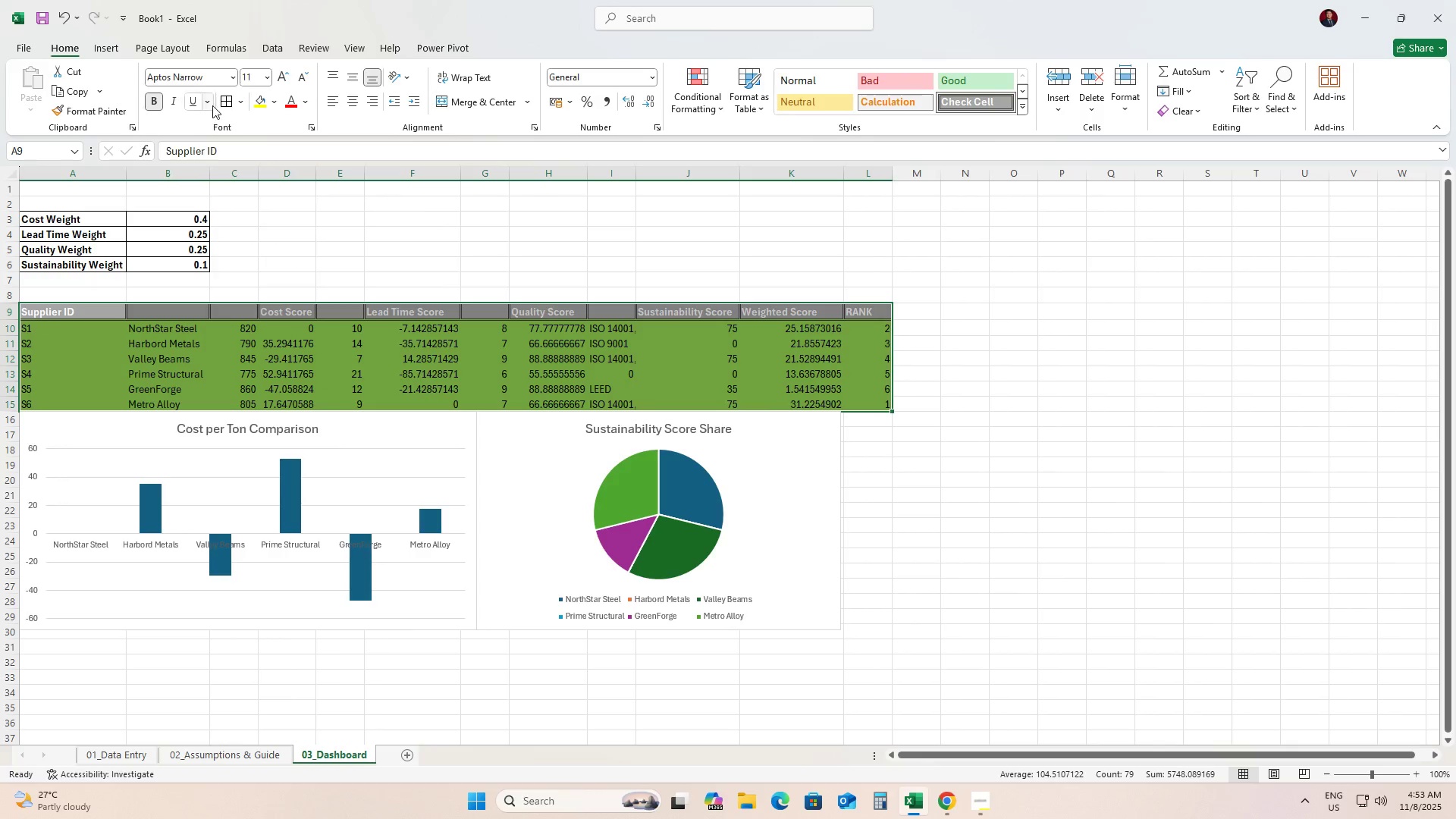 
left_click([222, 100])
 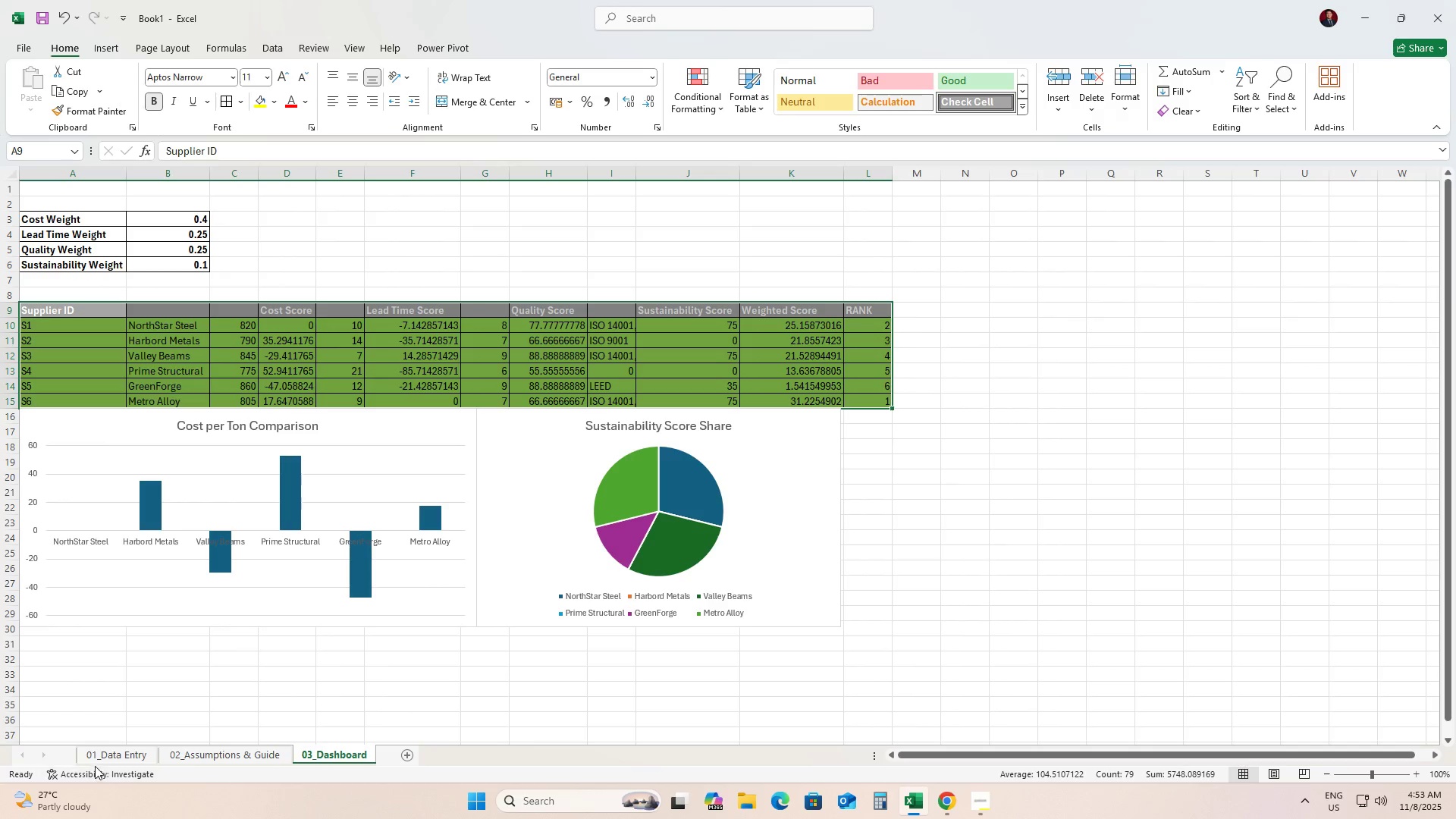 
left_click([100, 755])
 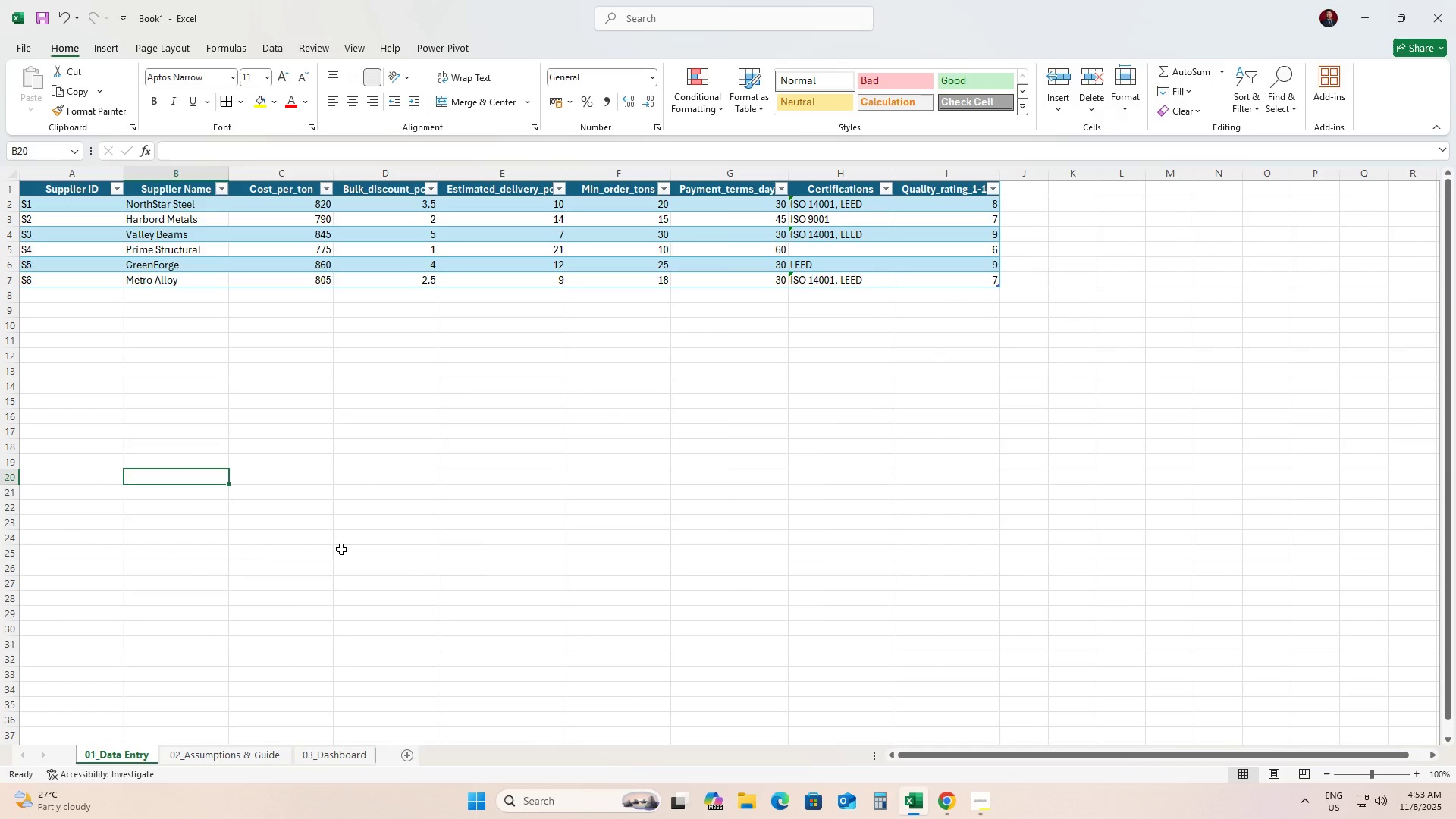 
key(Control+A)
 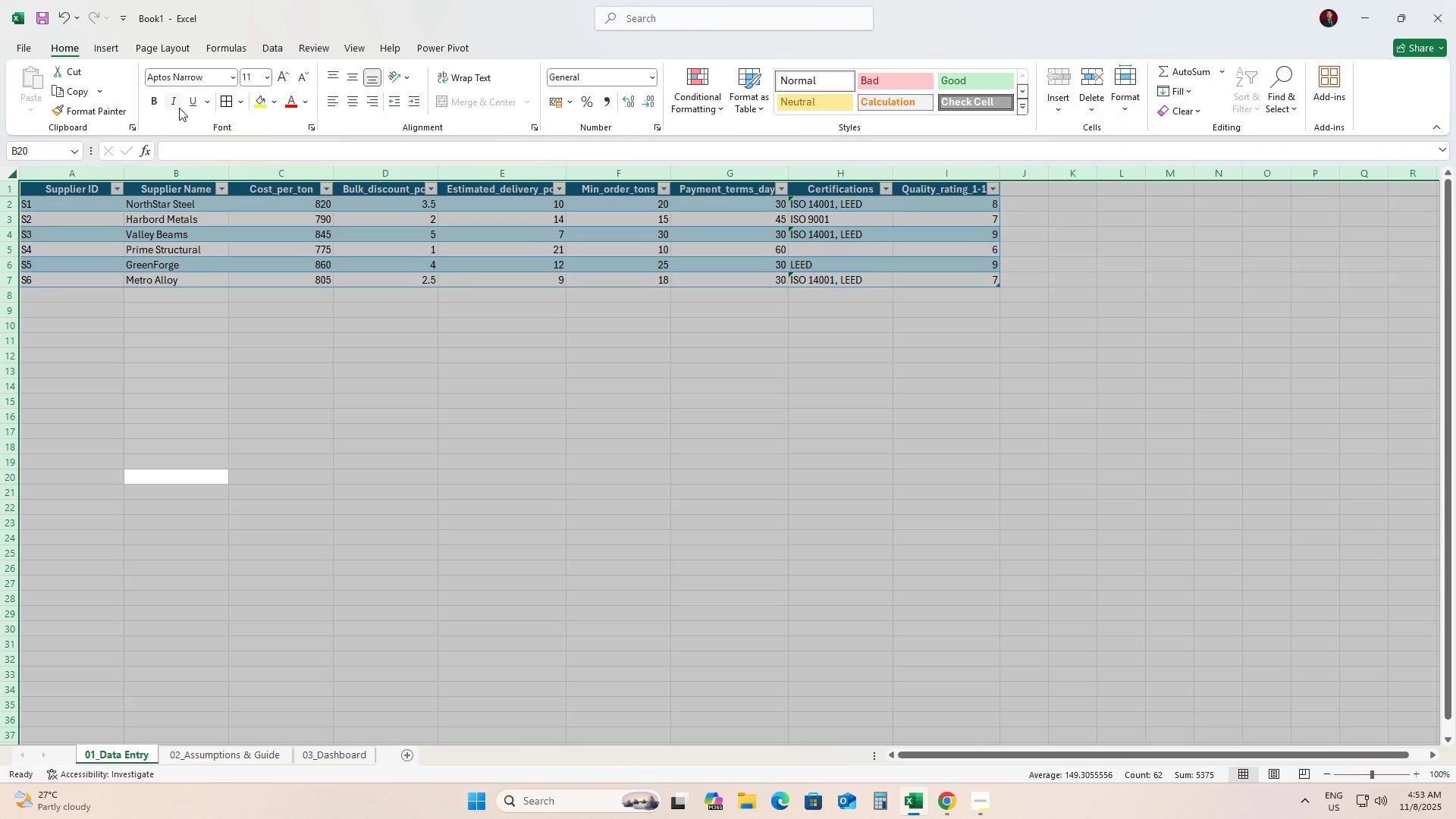 
left_click([233, 101])
 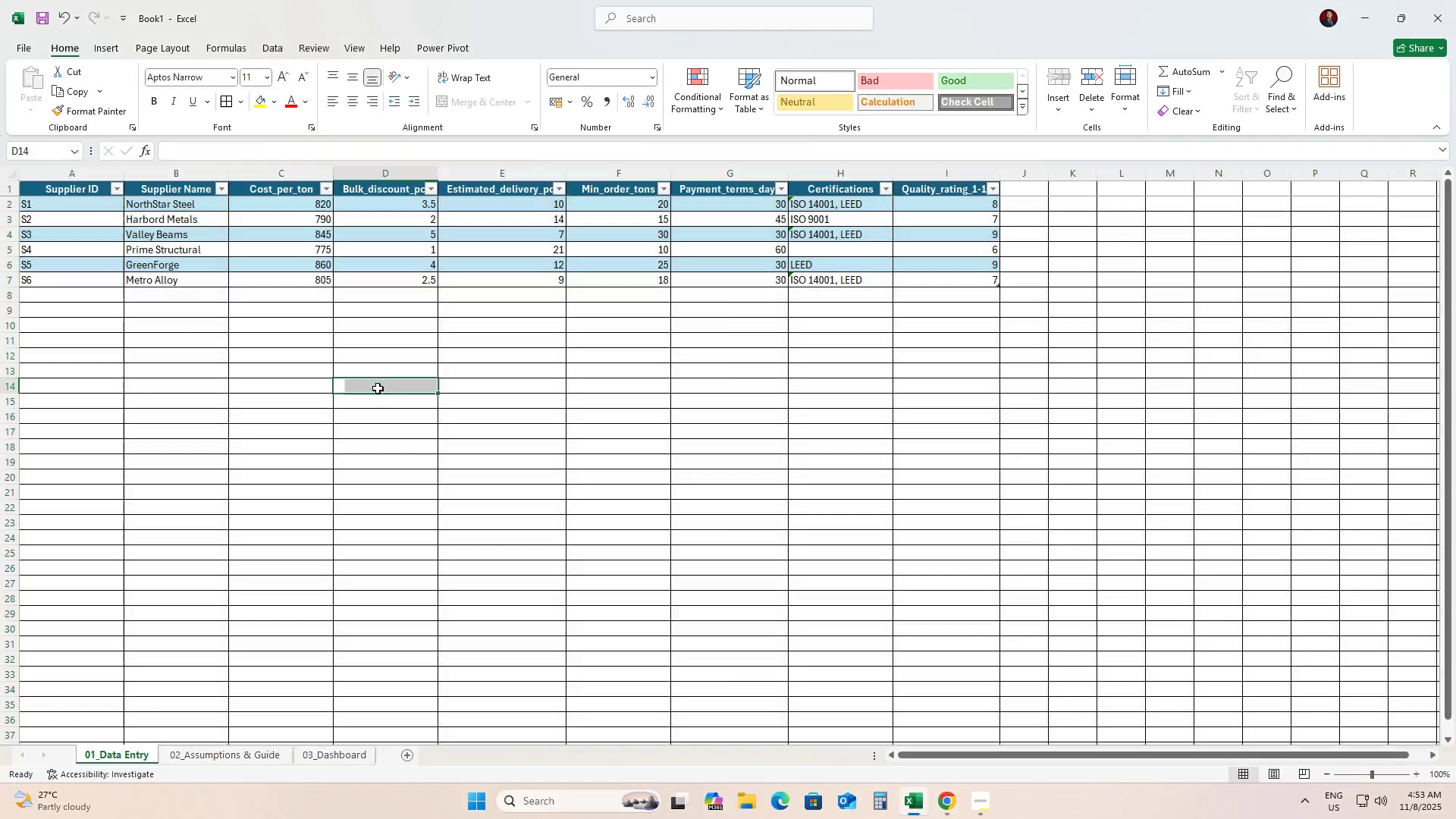 
left_click([378, 388])
 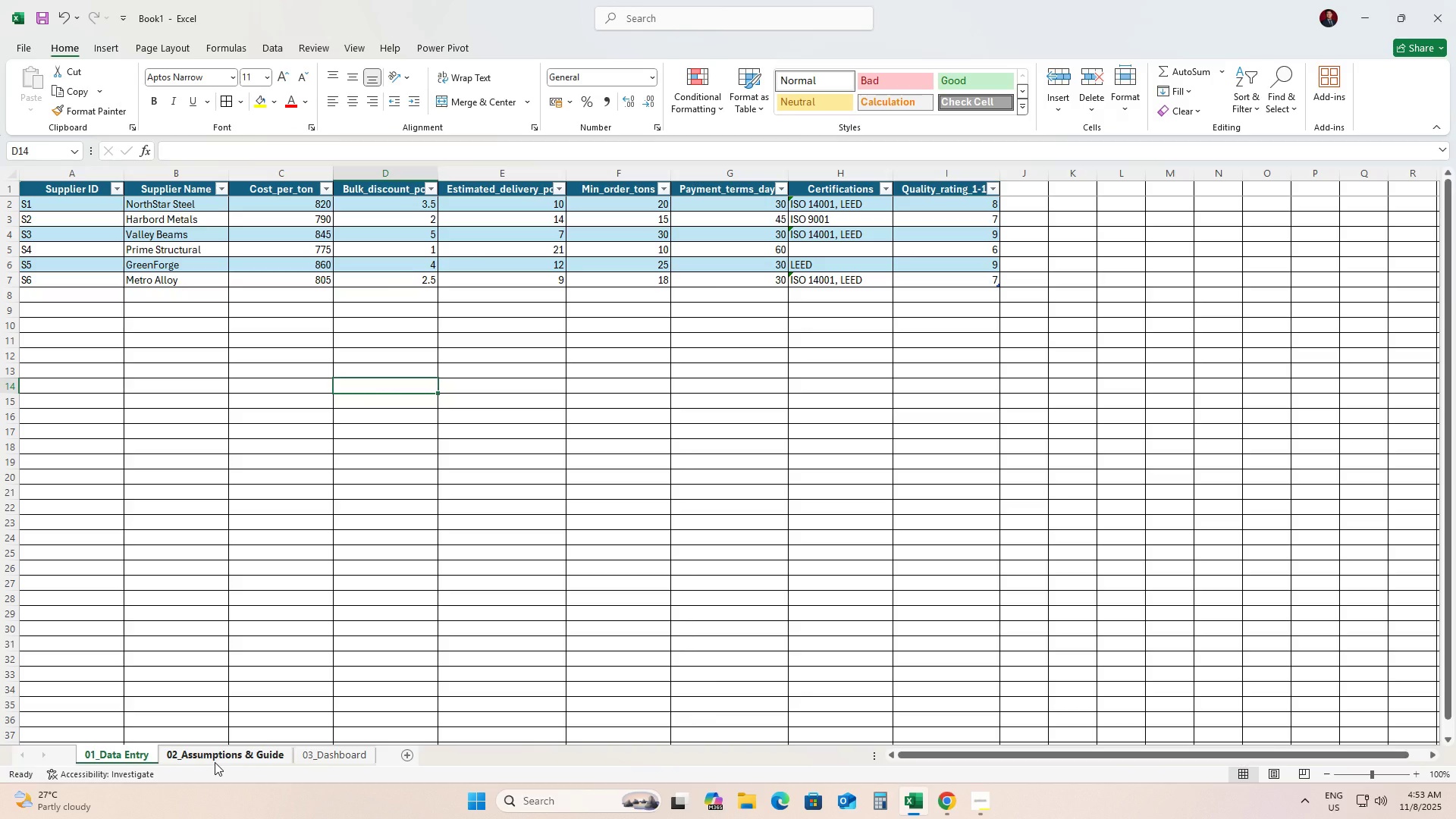 
hold_key(key=ControlLeft, duration=0.42)
 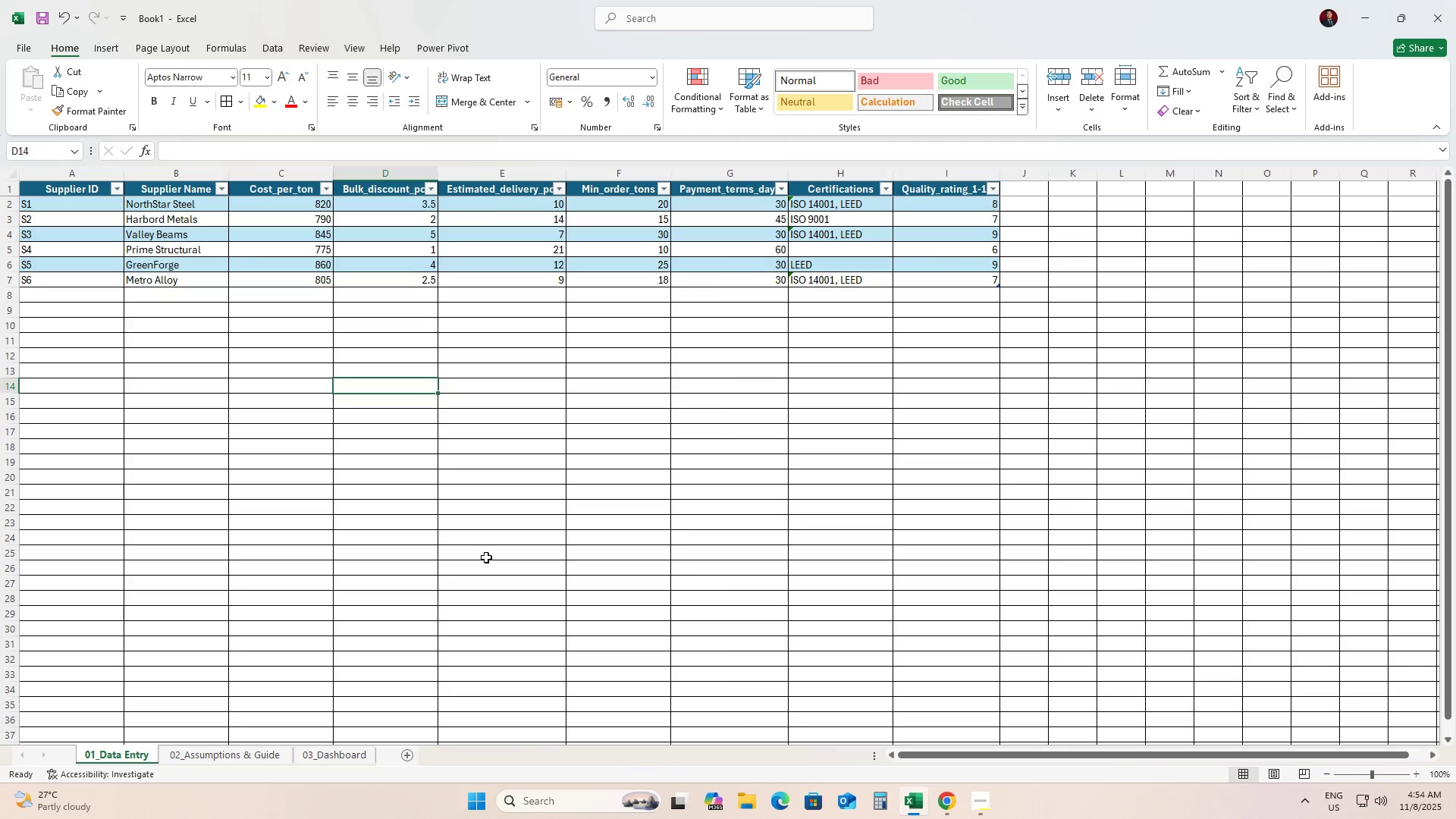 
key(Alt+AltLeft)
 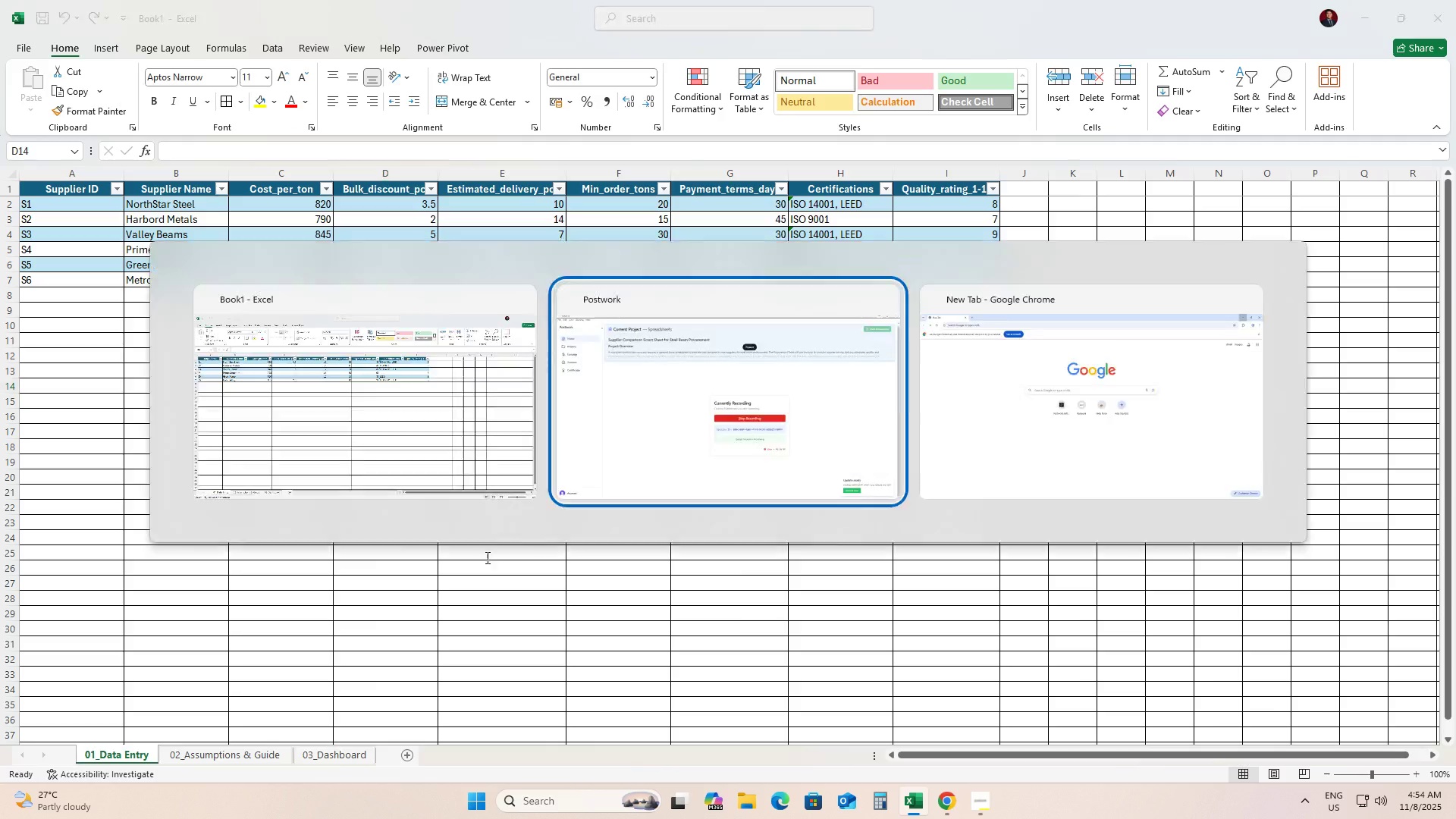 
key(Alt+Tab)